 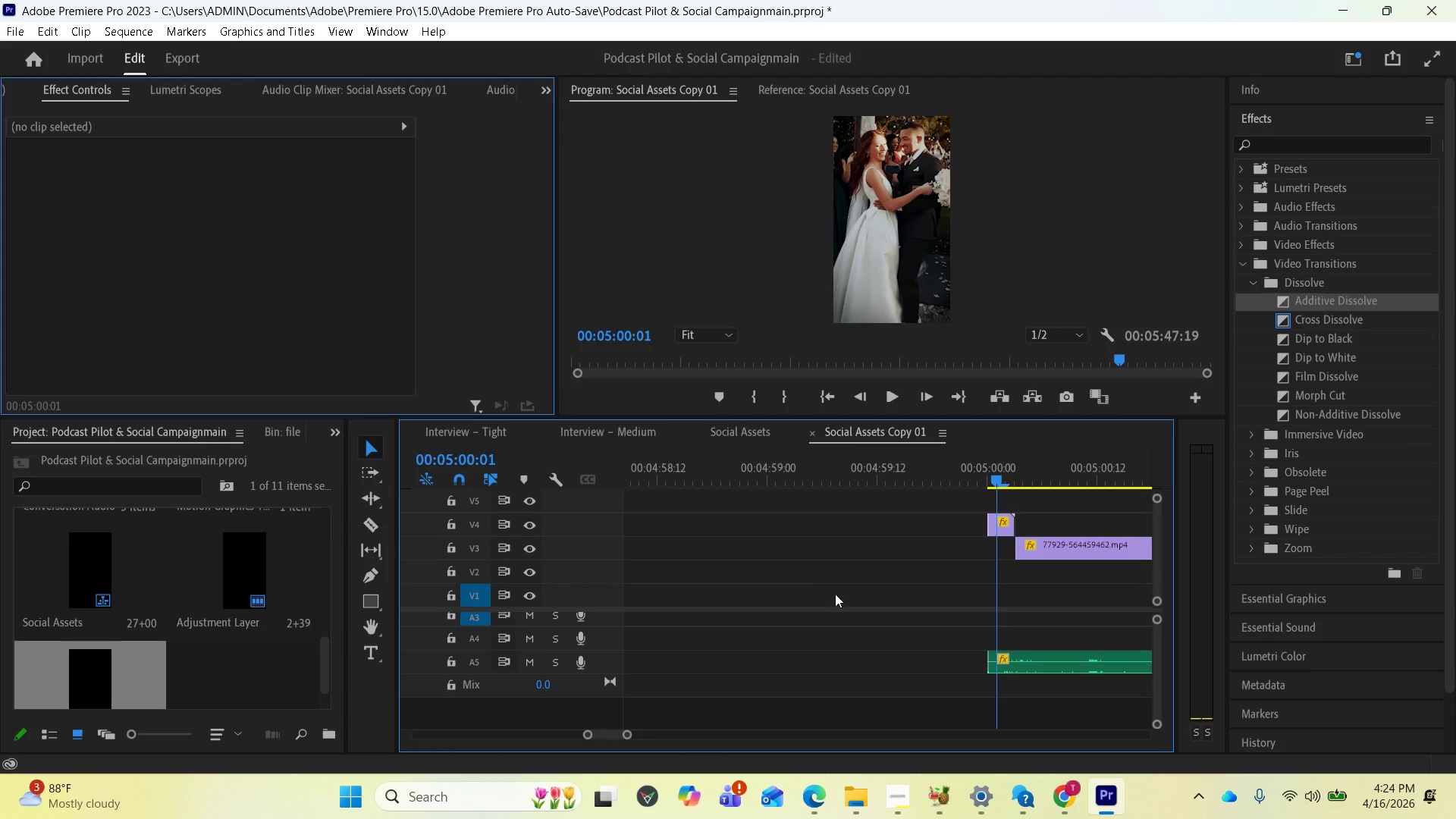 
scroll: coordinate [836, 594], scroll_direction: down, amount: 1.0
 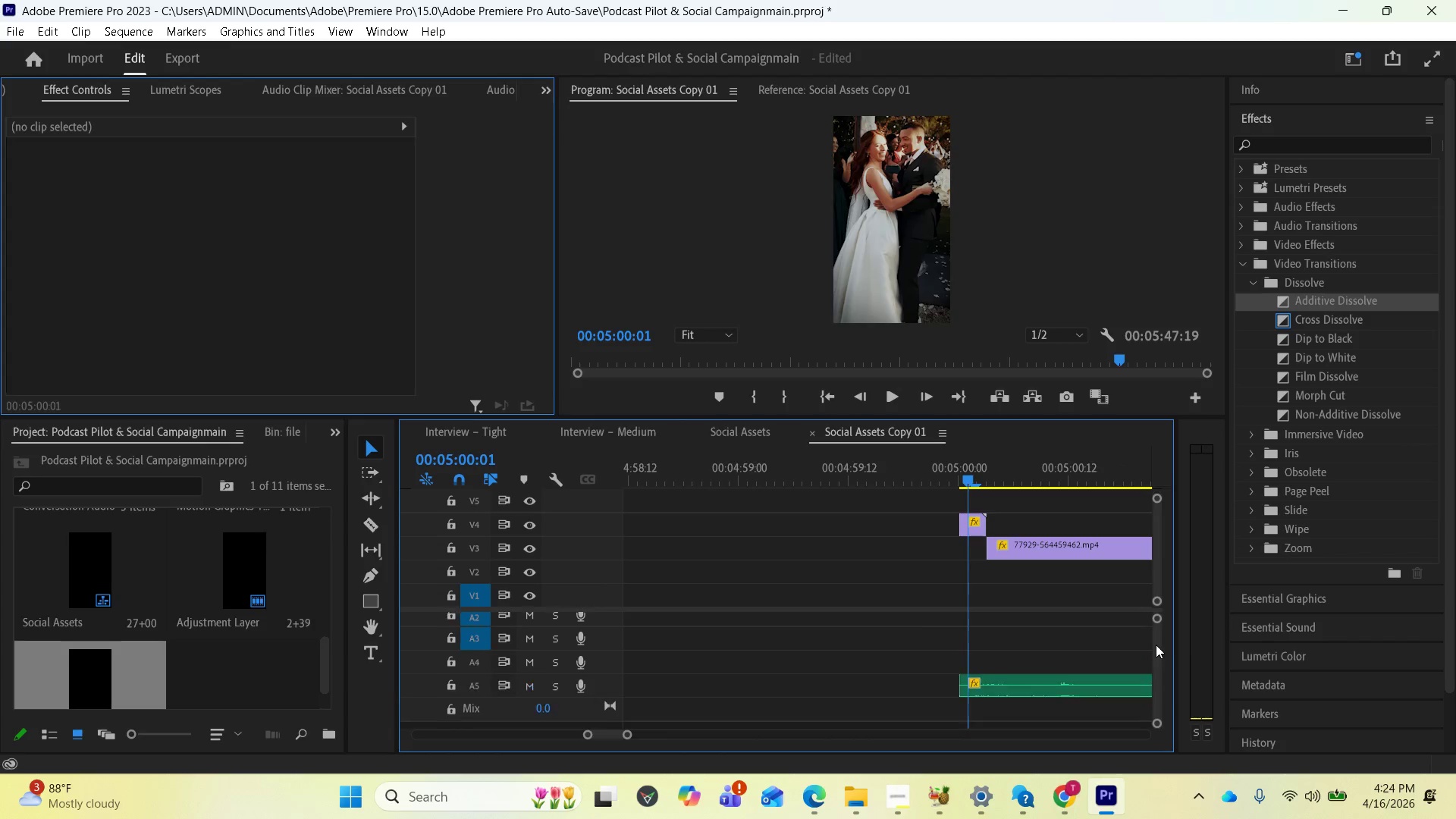 
left_click_drag(start_coordinate=[1158, 567], to_coordinate=[1153, 535])
 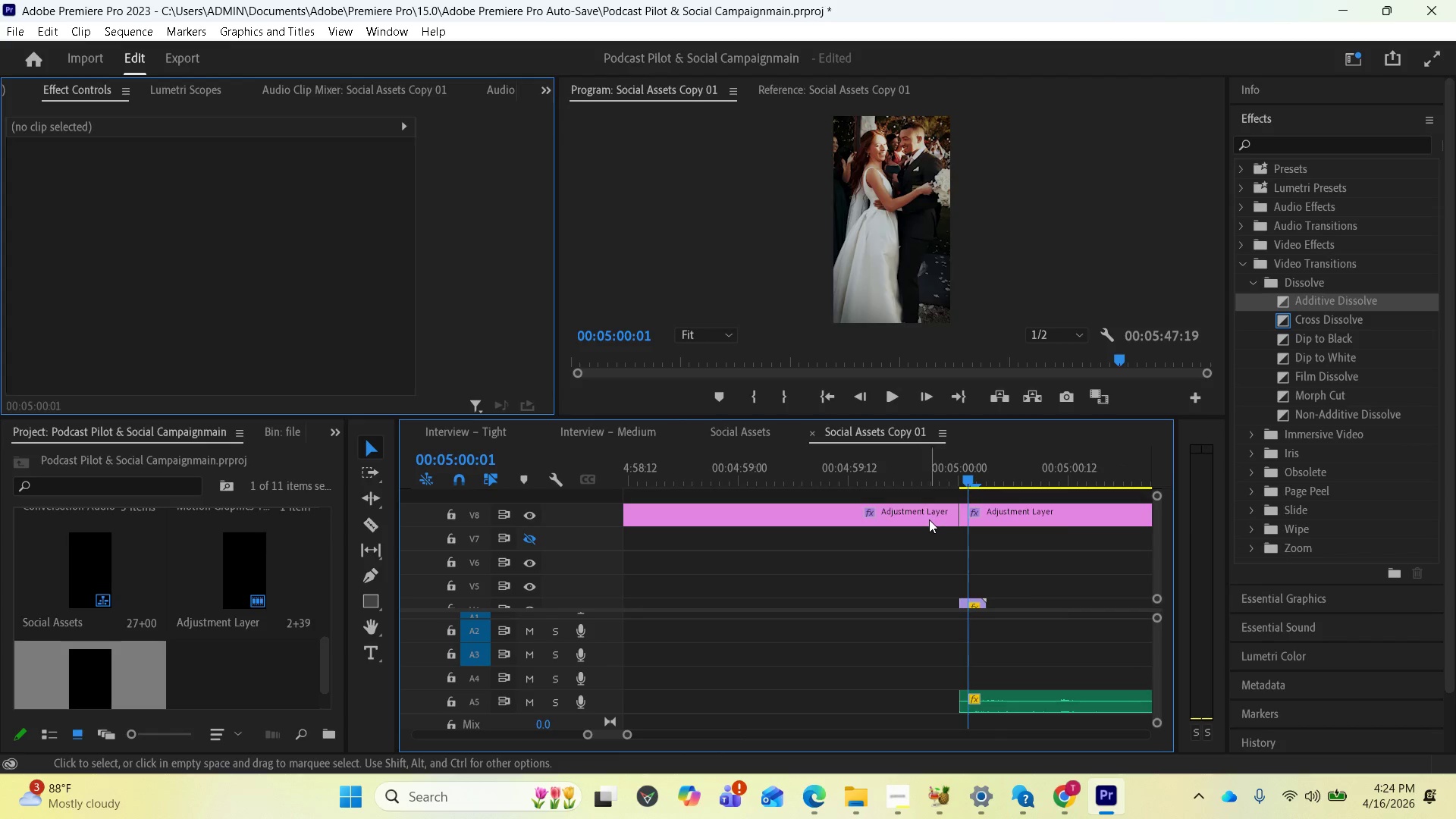 
left_click([929, 519])
 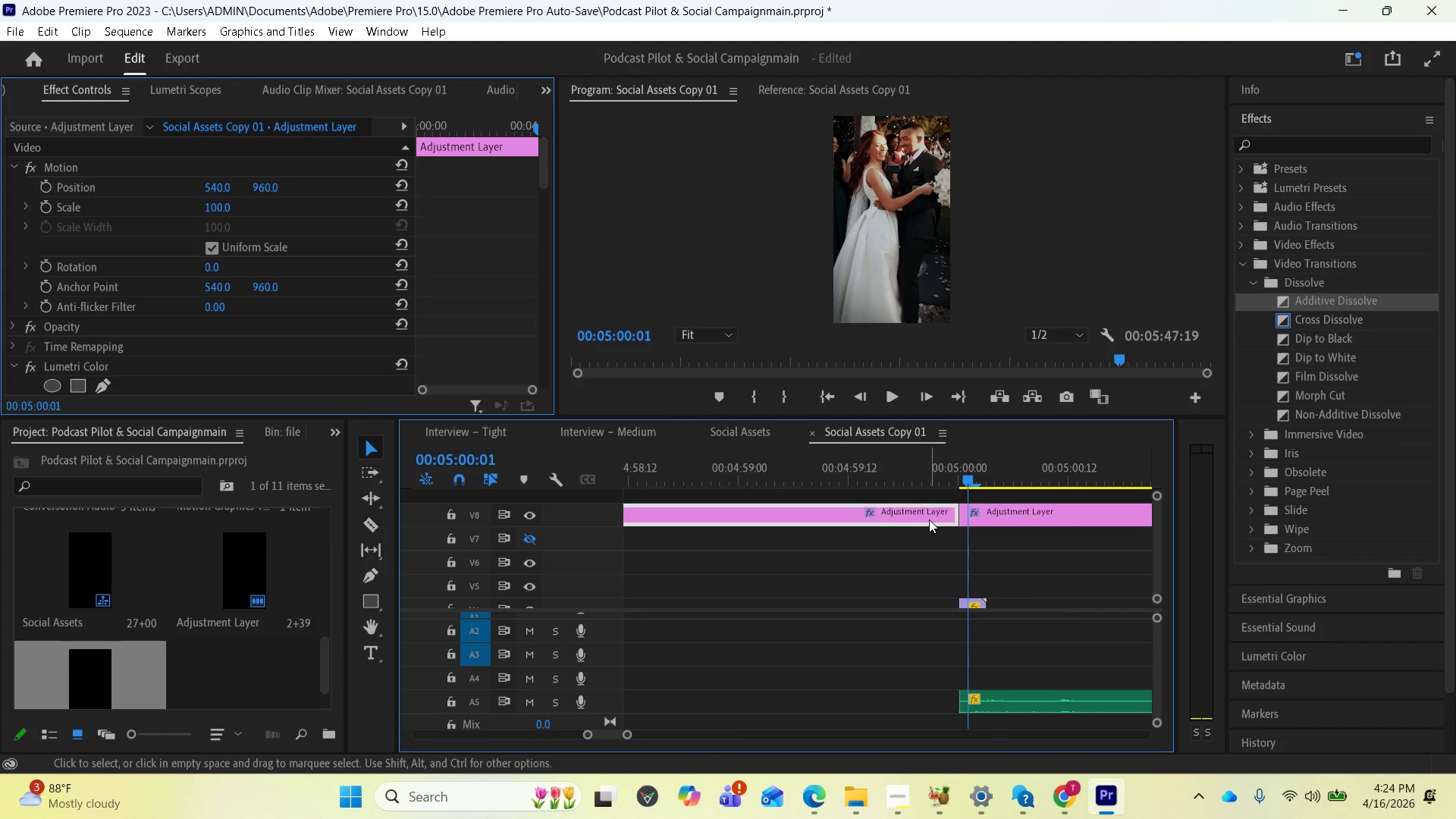 
key(Delete)
 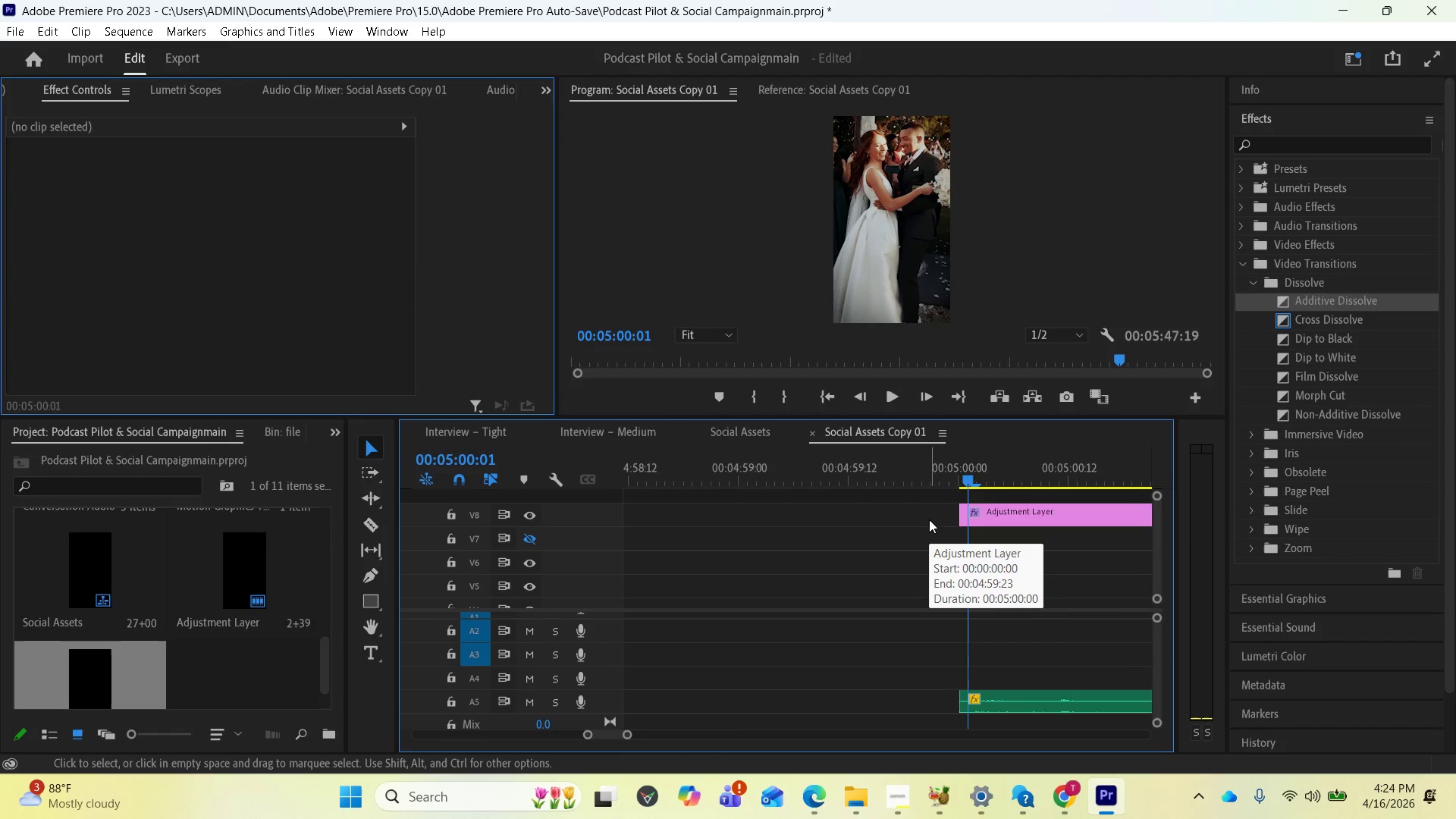 
scroll: coordinate [923, 525], scroll_direction: down, amount: 2.0
 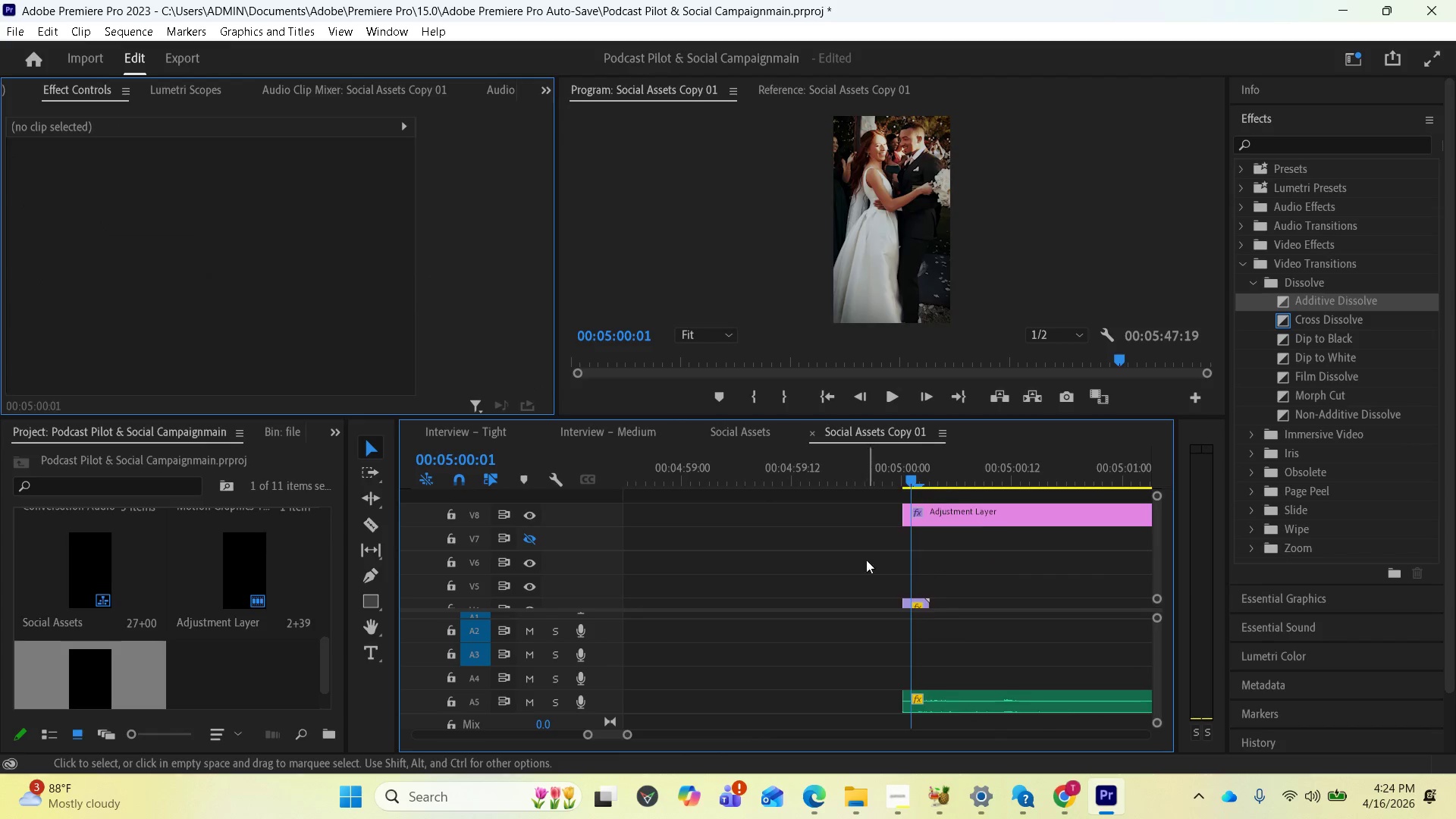 
scroll: coordinate [845, 576], scroll_direction: up, amount: 3.0
 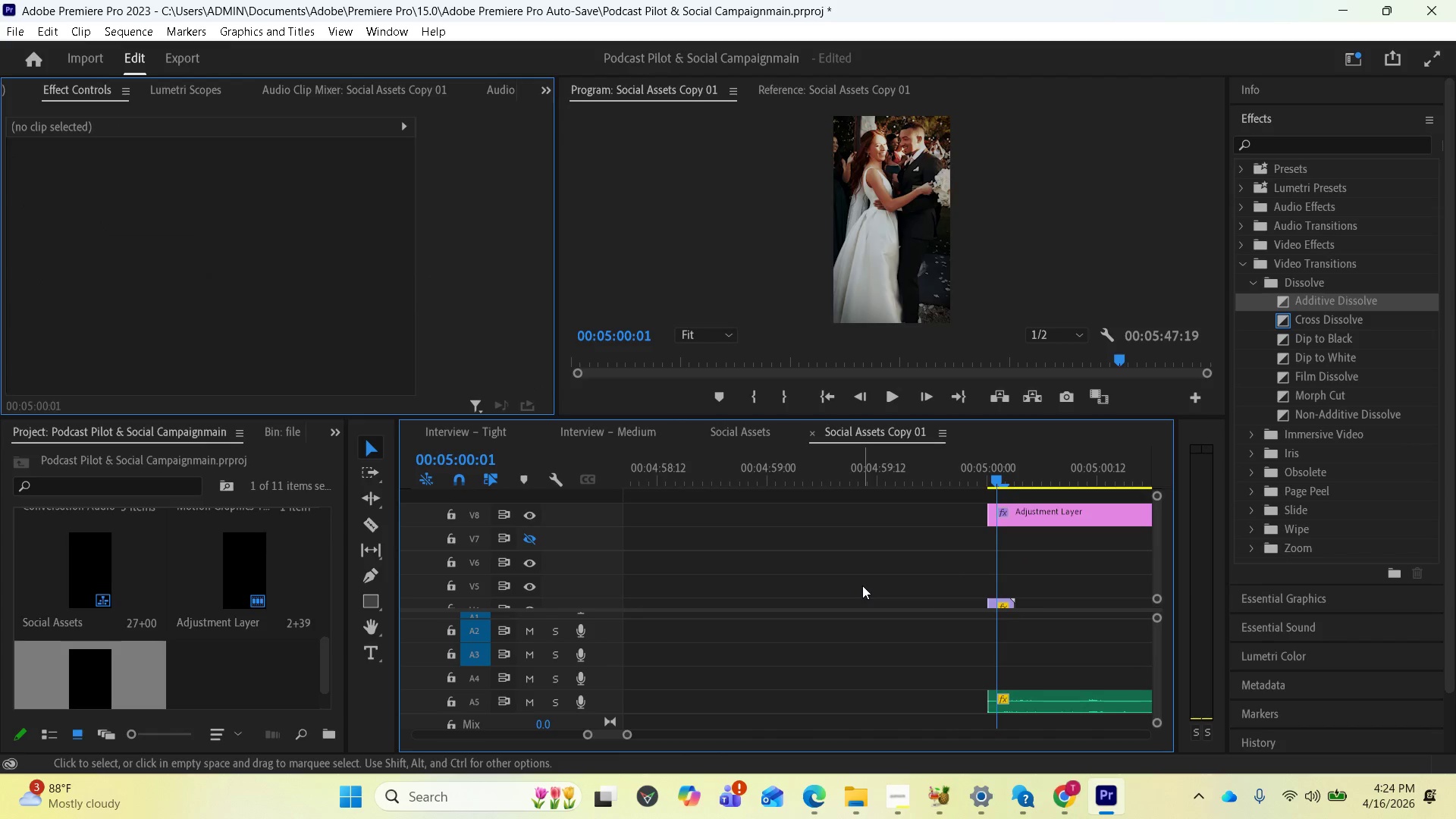 
key(Minus)
 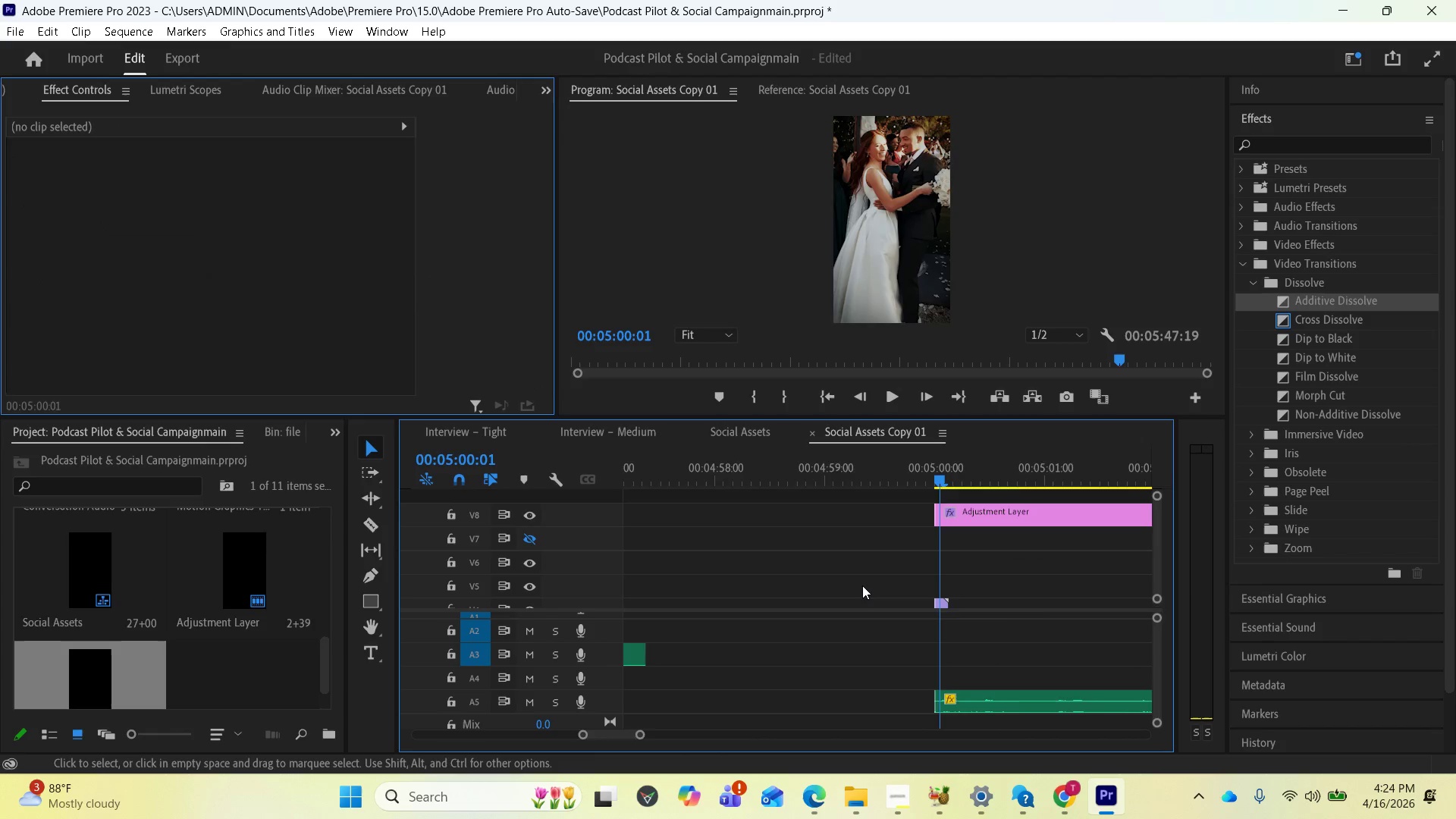 
key(Minus)
 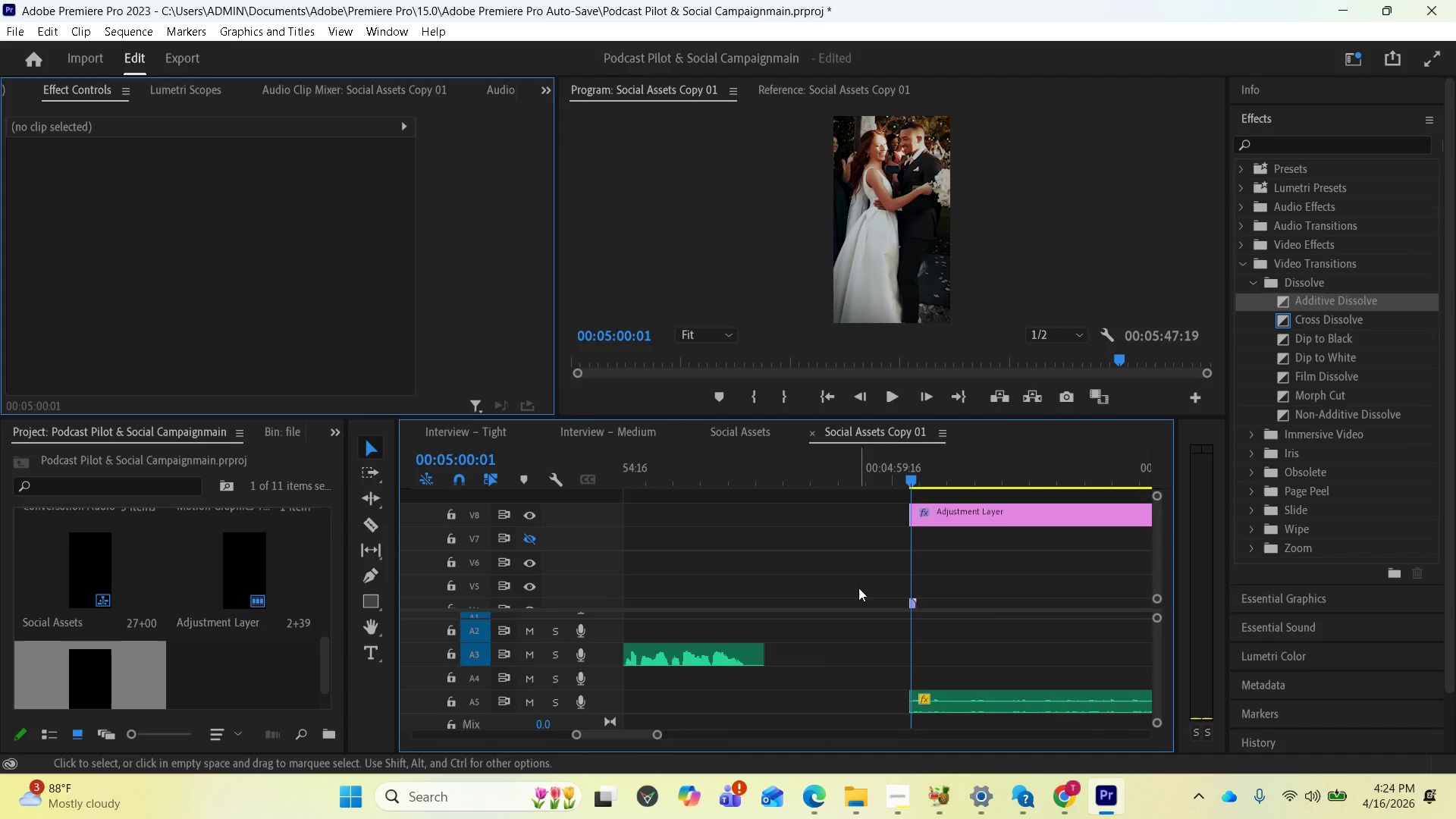 
key(Minus)
 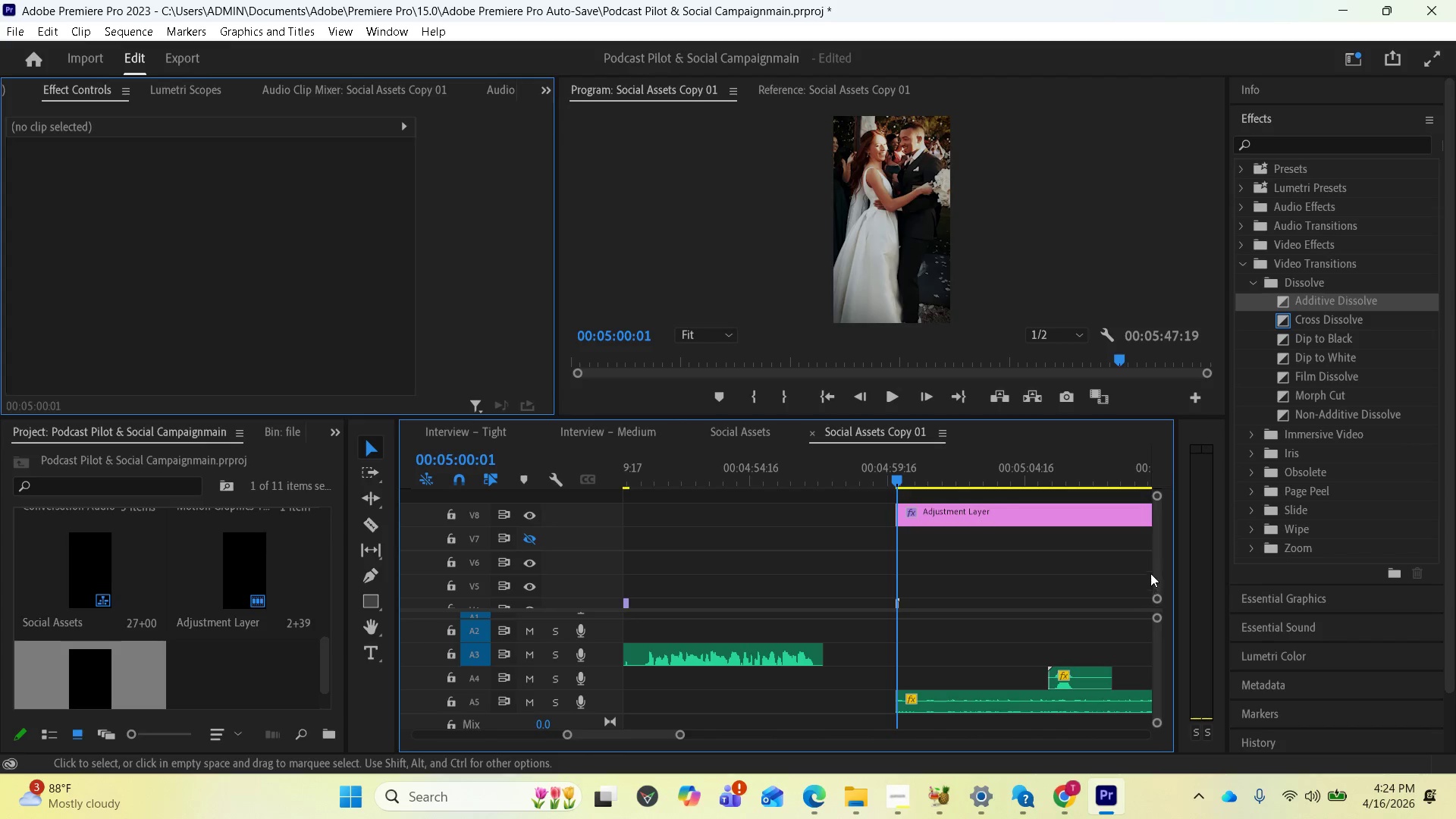 
left_click_drag(start_coordinate=[1159, 559], to_coordinate=[1140, 578])
 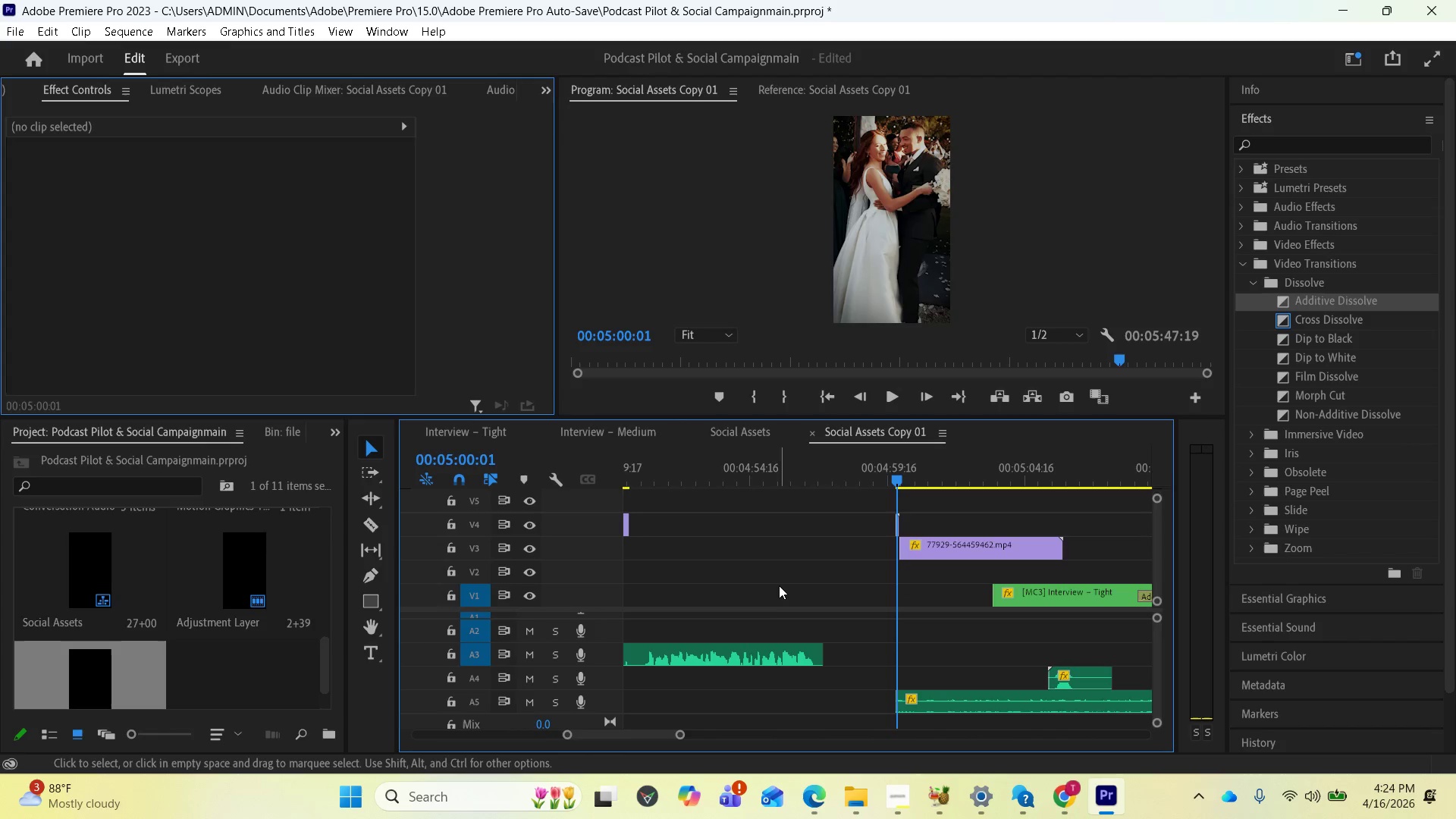 
scroll: coordinate [868, 544], scroll_direction: up, amount: 11.0
 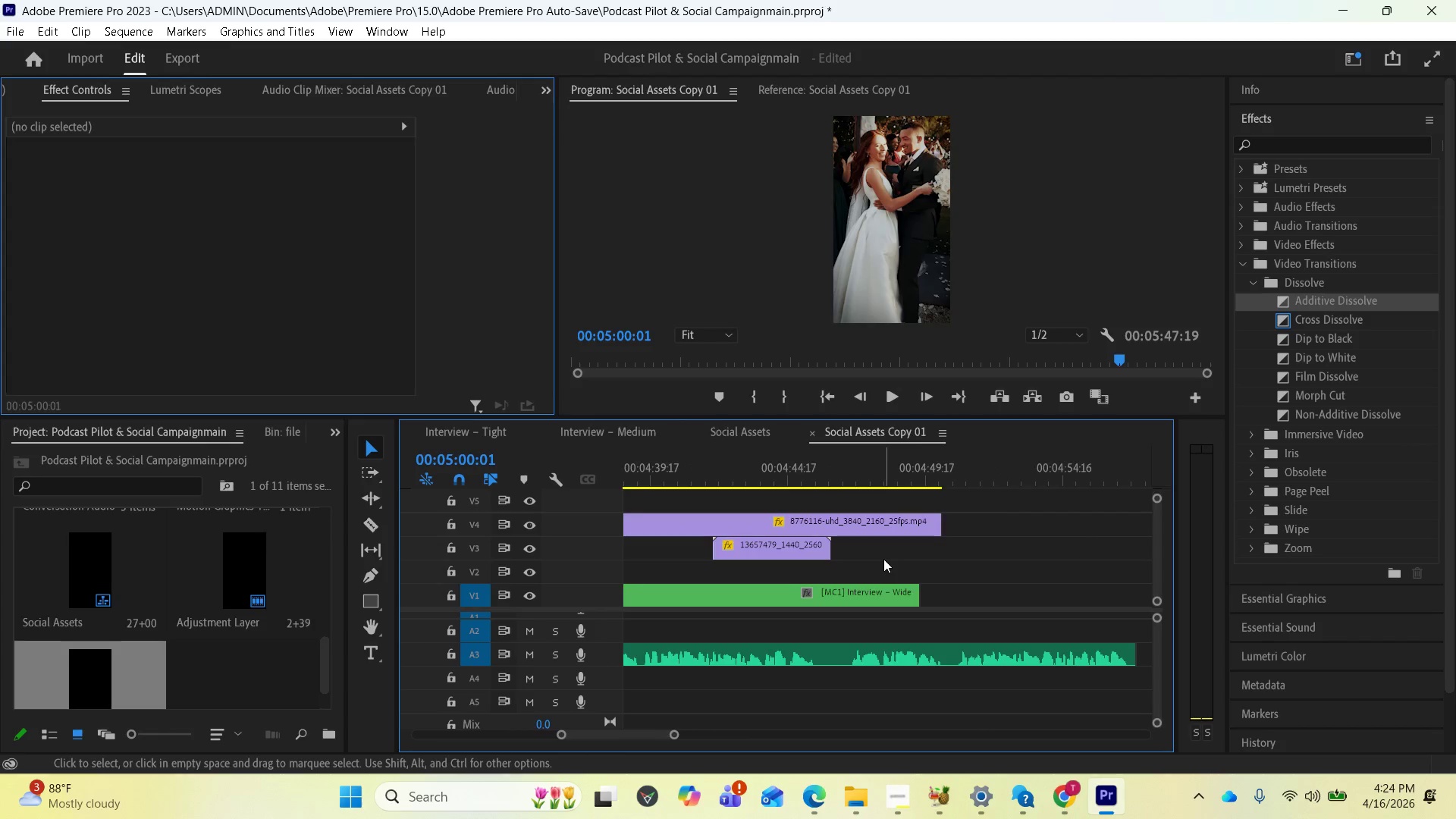 
key(Minus)
 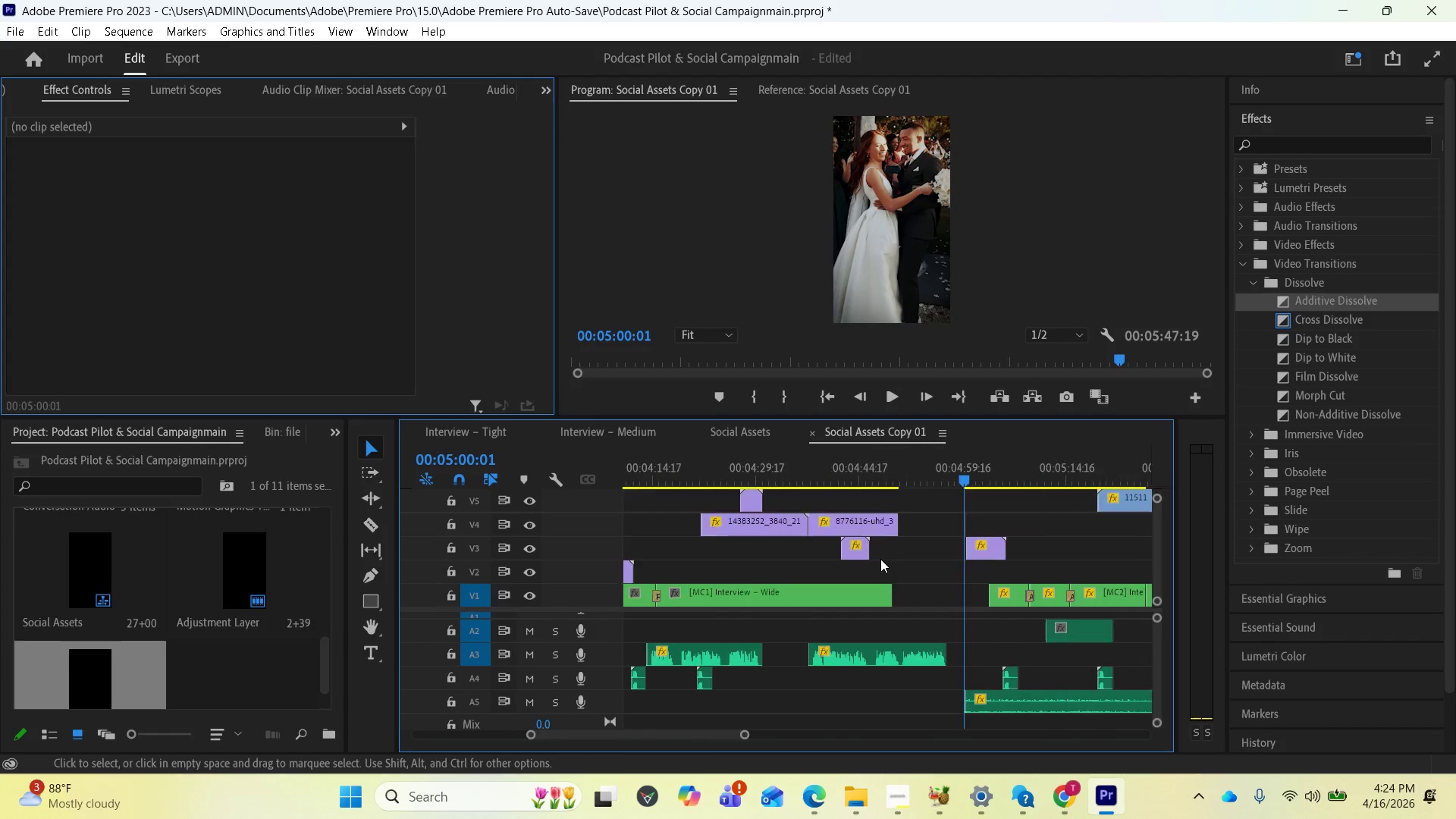 
key(Minus)
 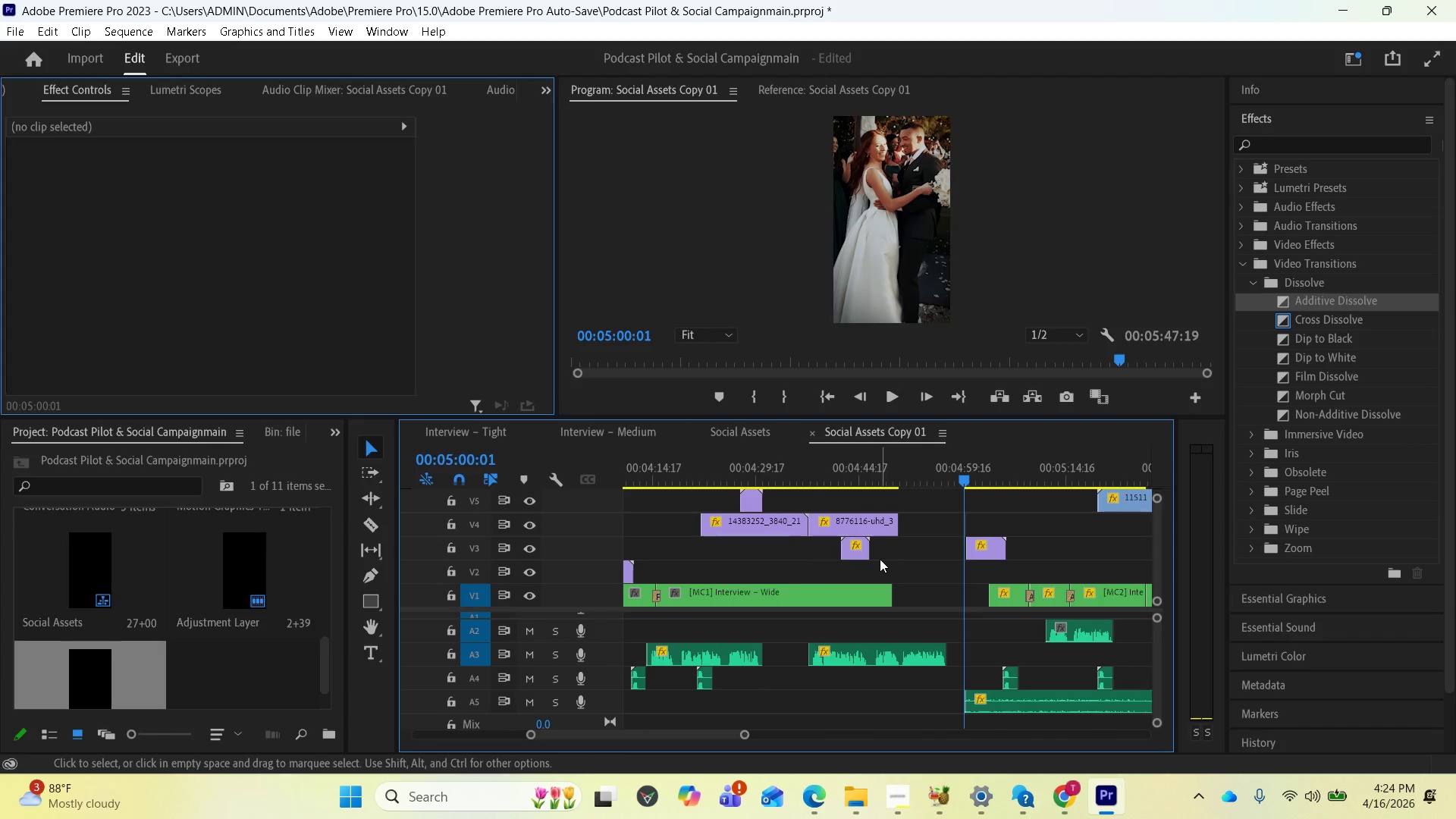 
key(Minus)
 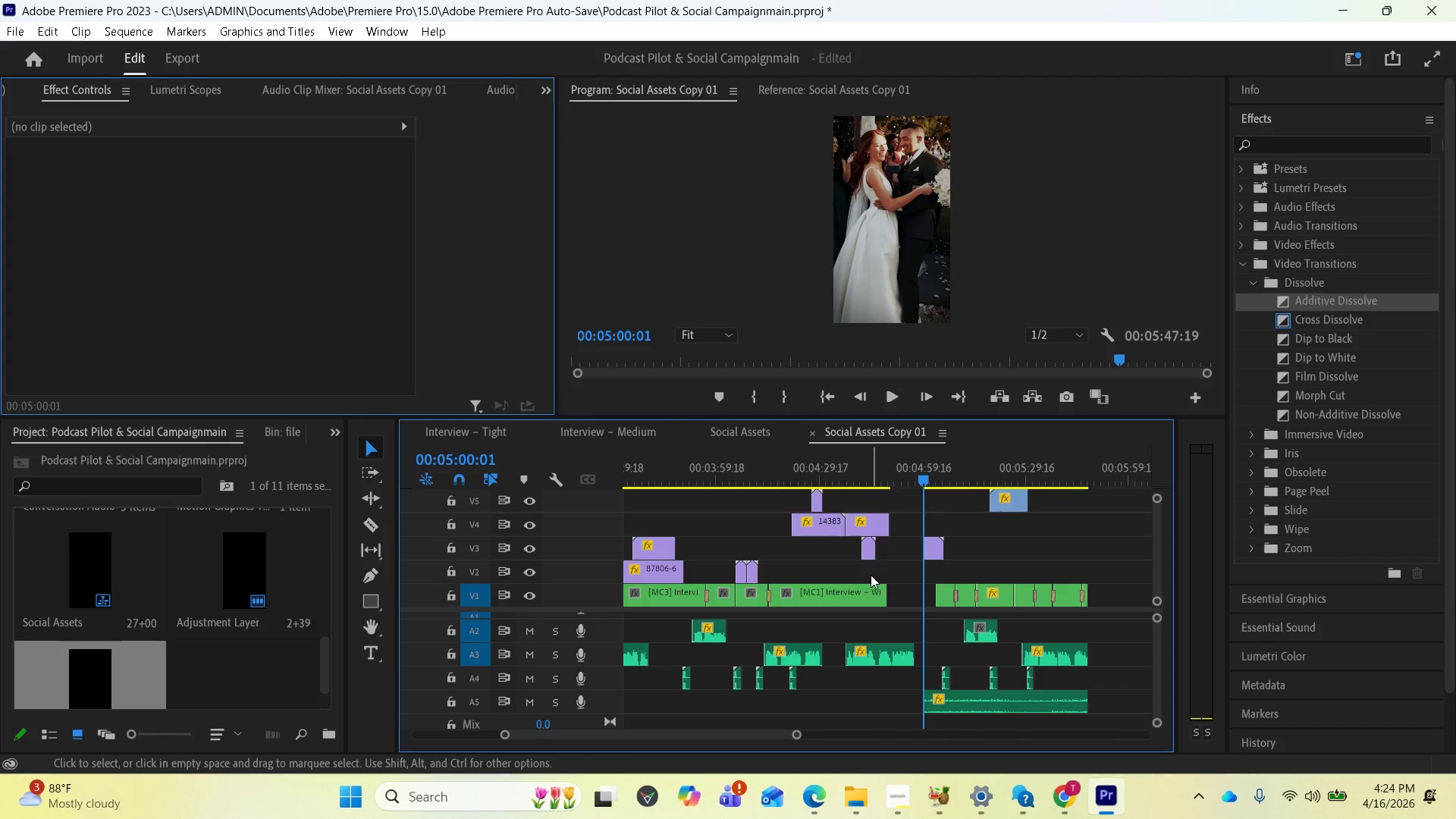 
key(Minus)
 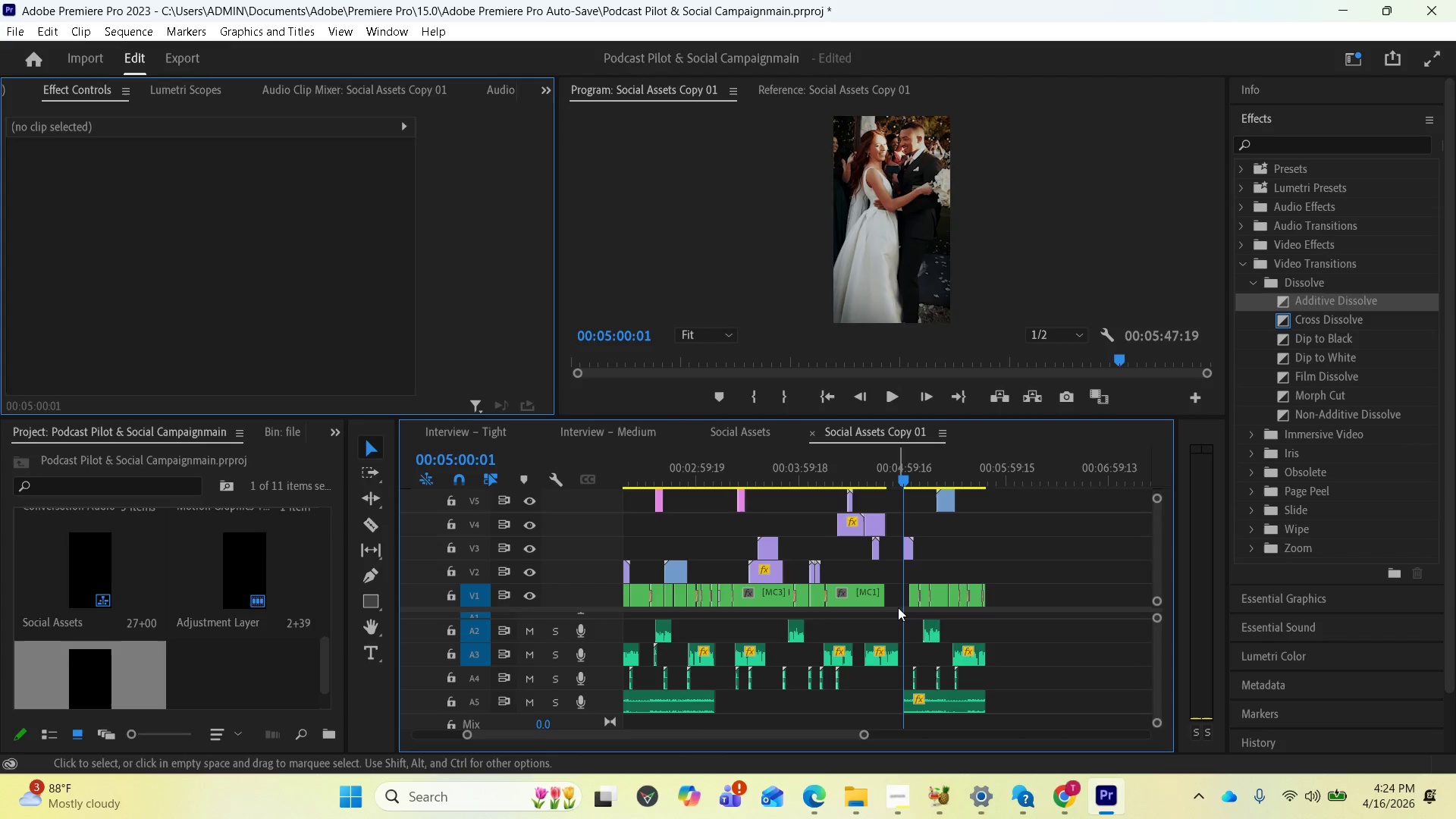 
left_click([898, 606])
 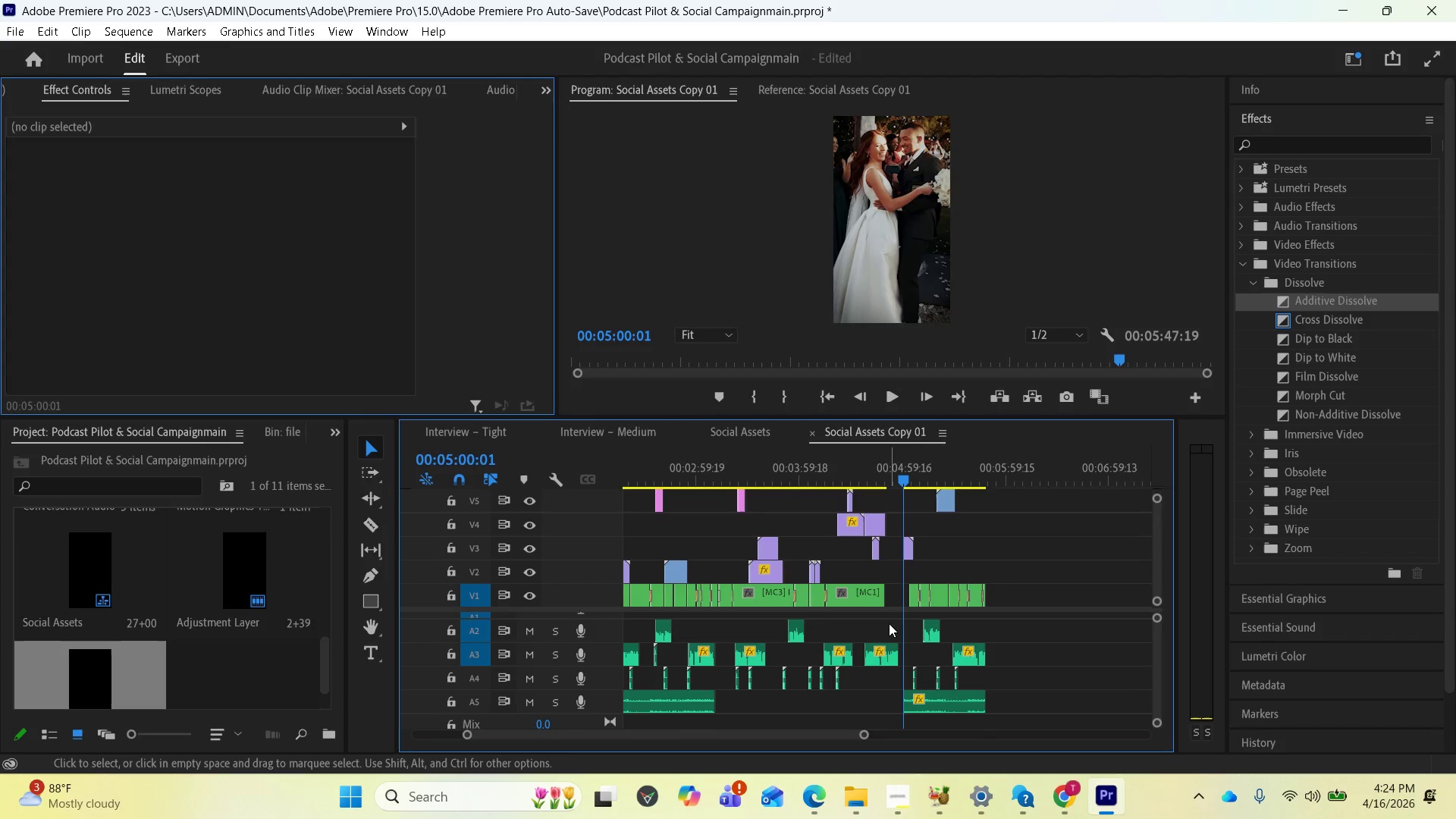 
left_click_drag(start_coordinate=[889, 621], to_coordinate=[511, 431])
 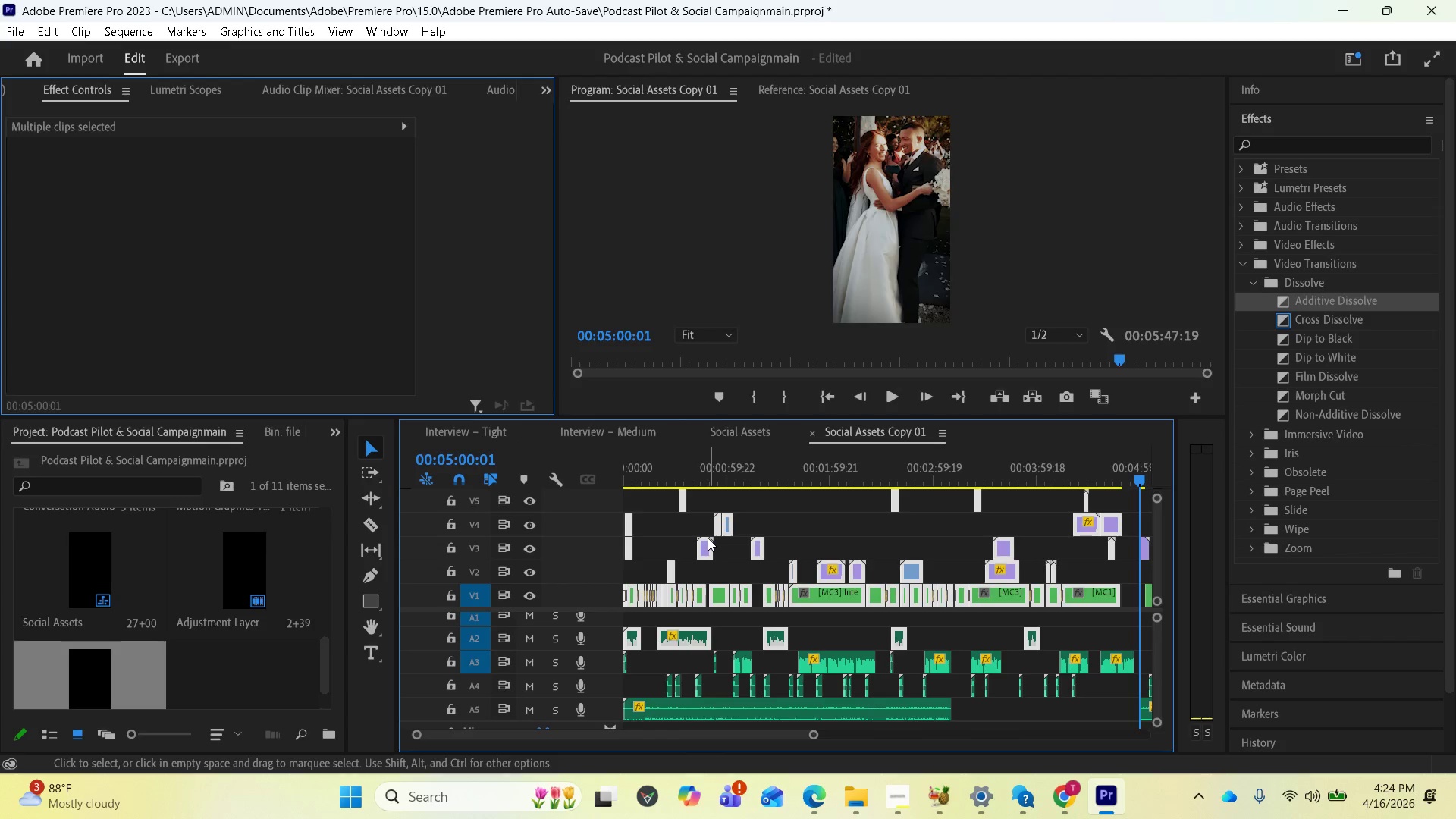 
key(Delete)
 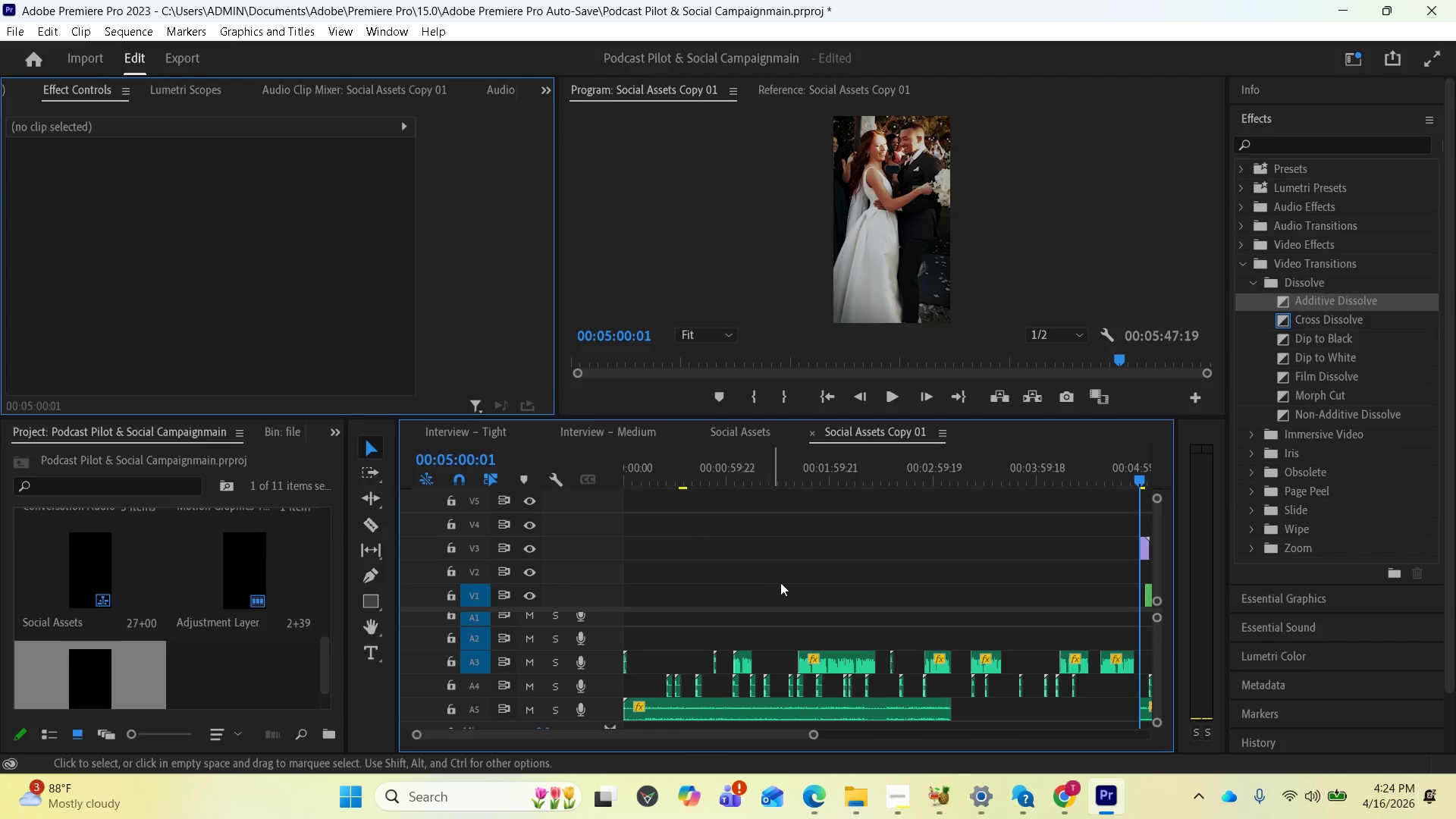 
scroll: coordinate [884, 566], scroll_direction: up, amount: 1.0
 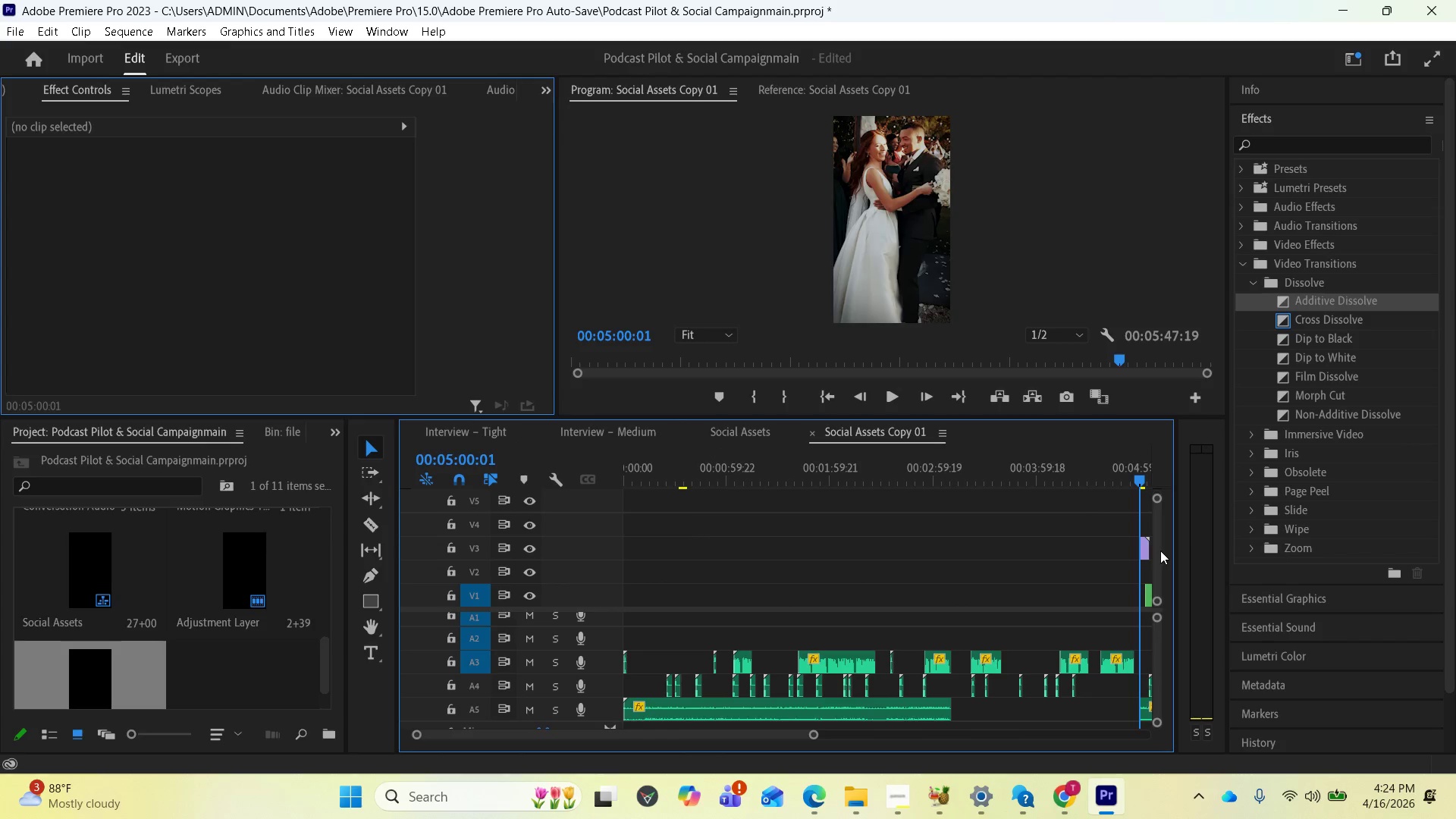 
left_click_drag(start_coordinate=[1160, 551], to_coordinate=[1157, 519])
 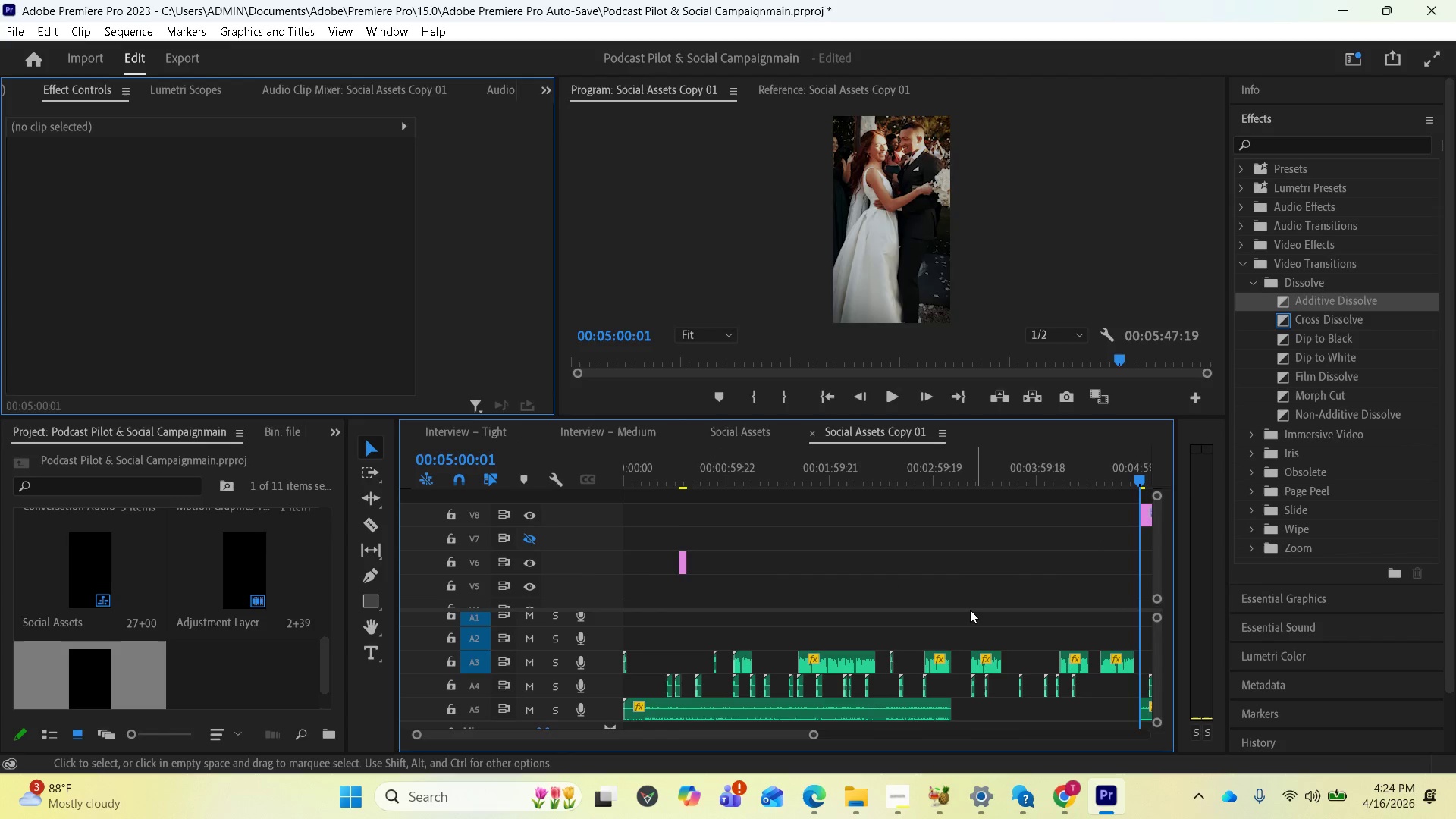 
left_click_drag(start_coordinate=[970, 610], to_coordinate=[786, 533])
 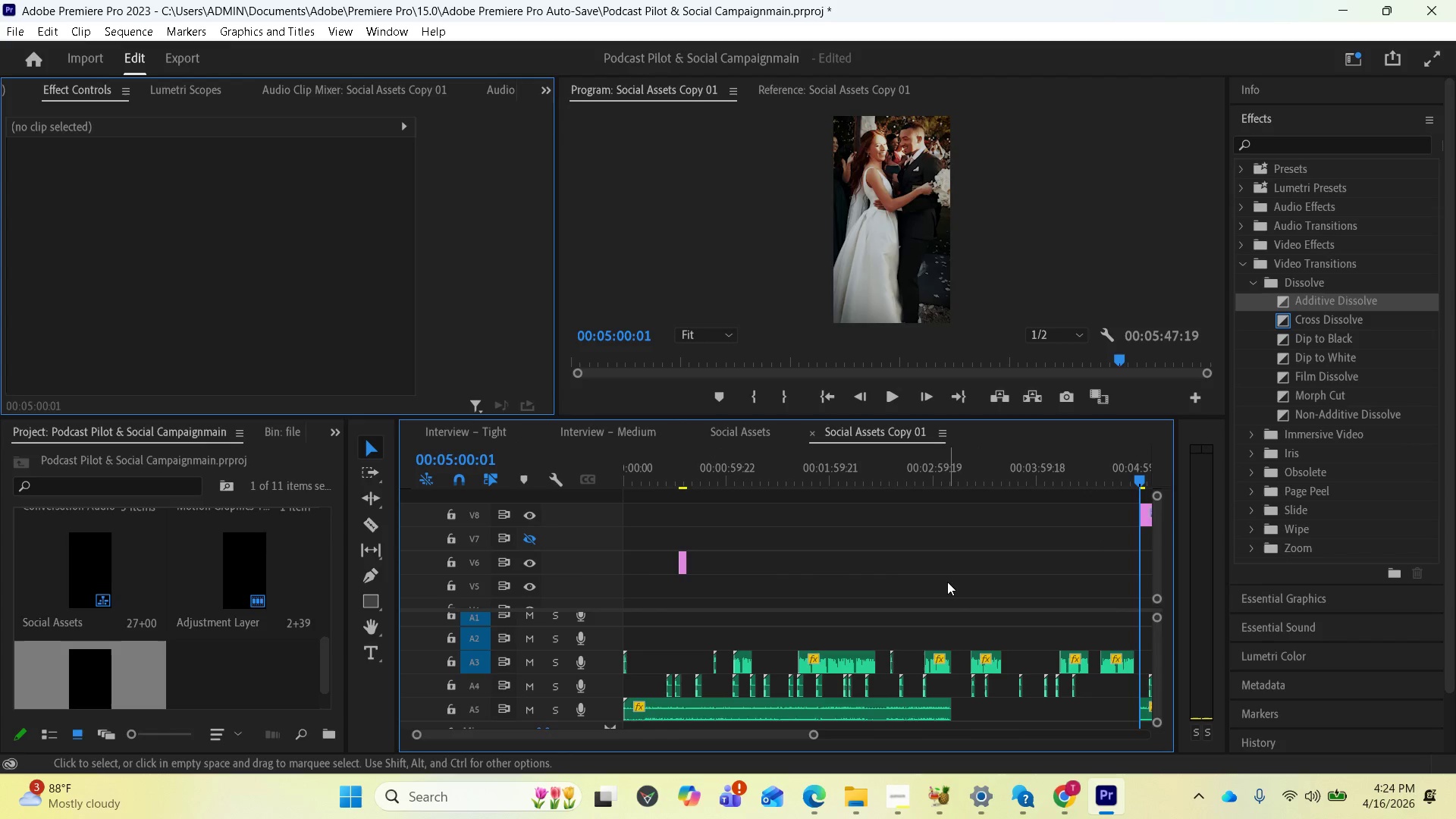 
left_click_drag(start_coordinate=[947, 582], to_coordinate=[491, 475])
 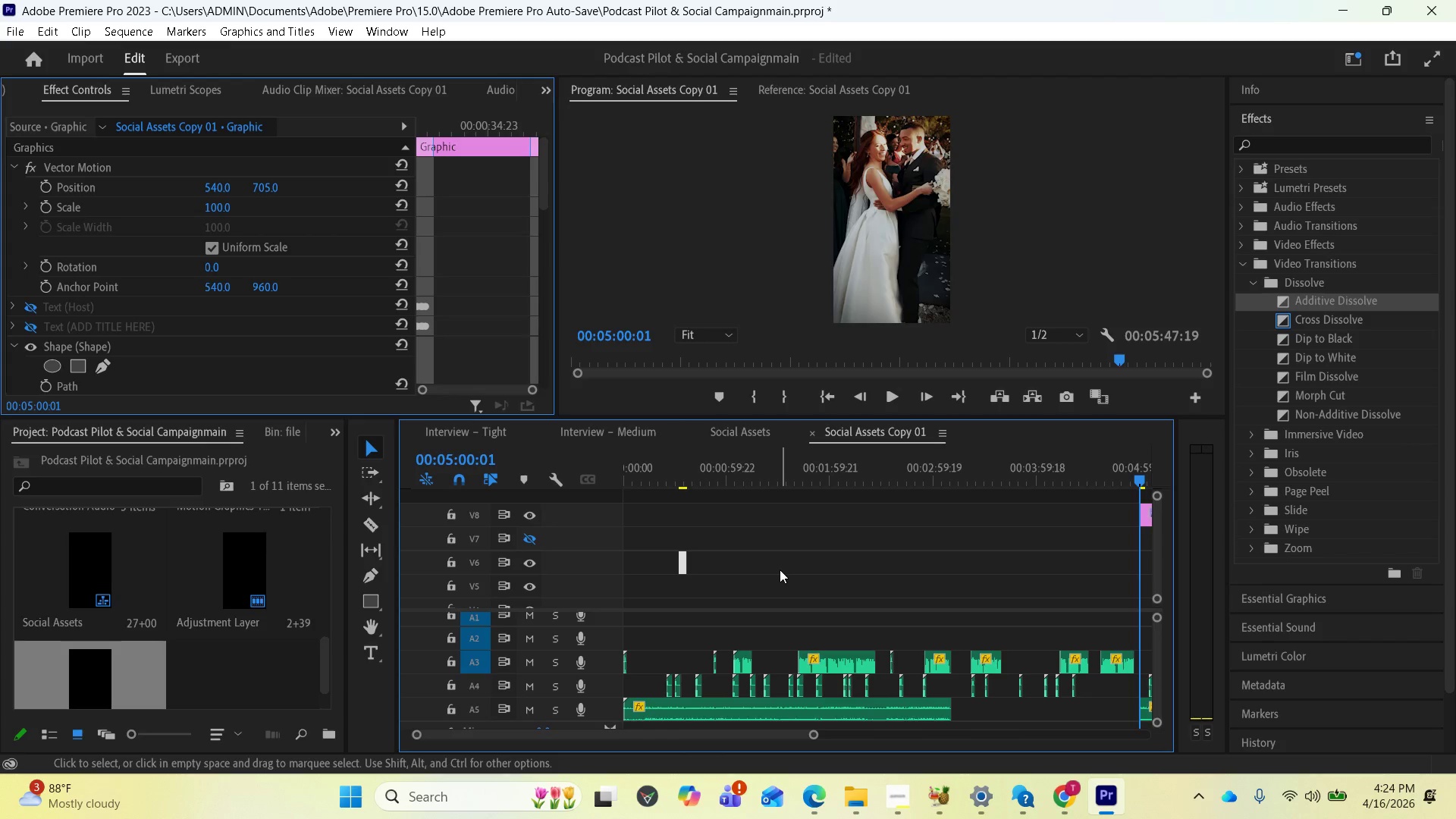 
key(Delete)
 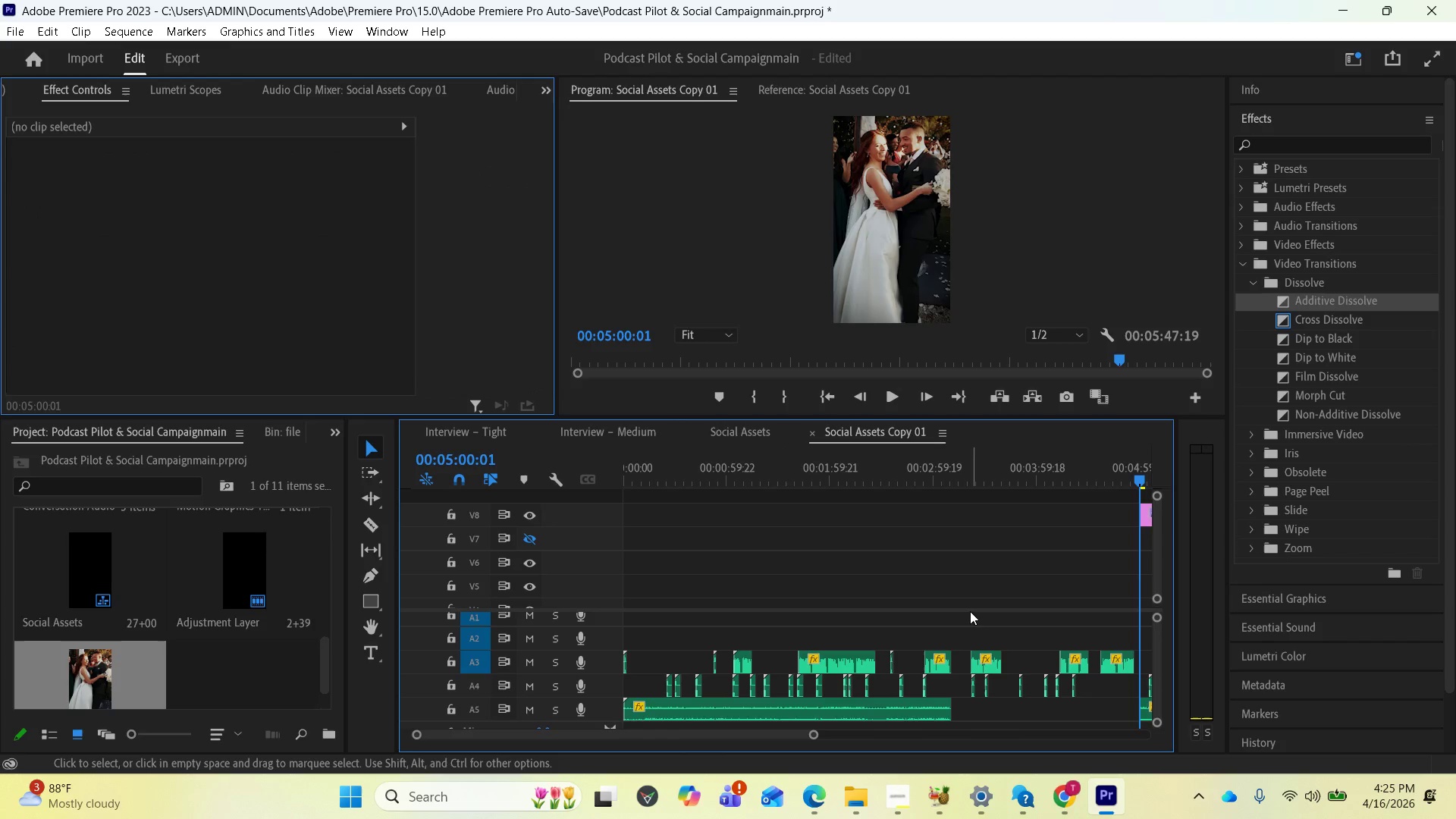 
key(Minus)
 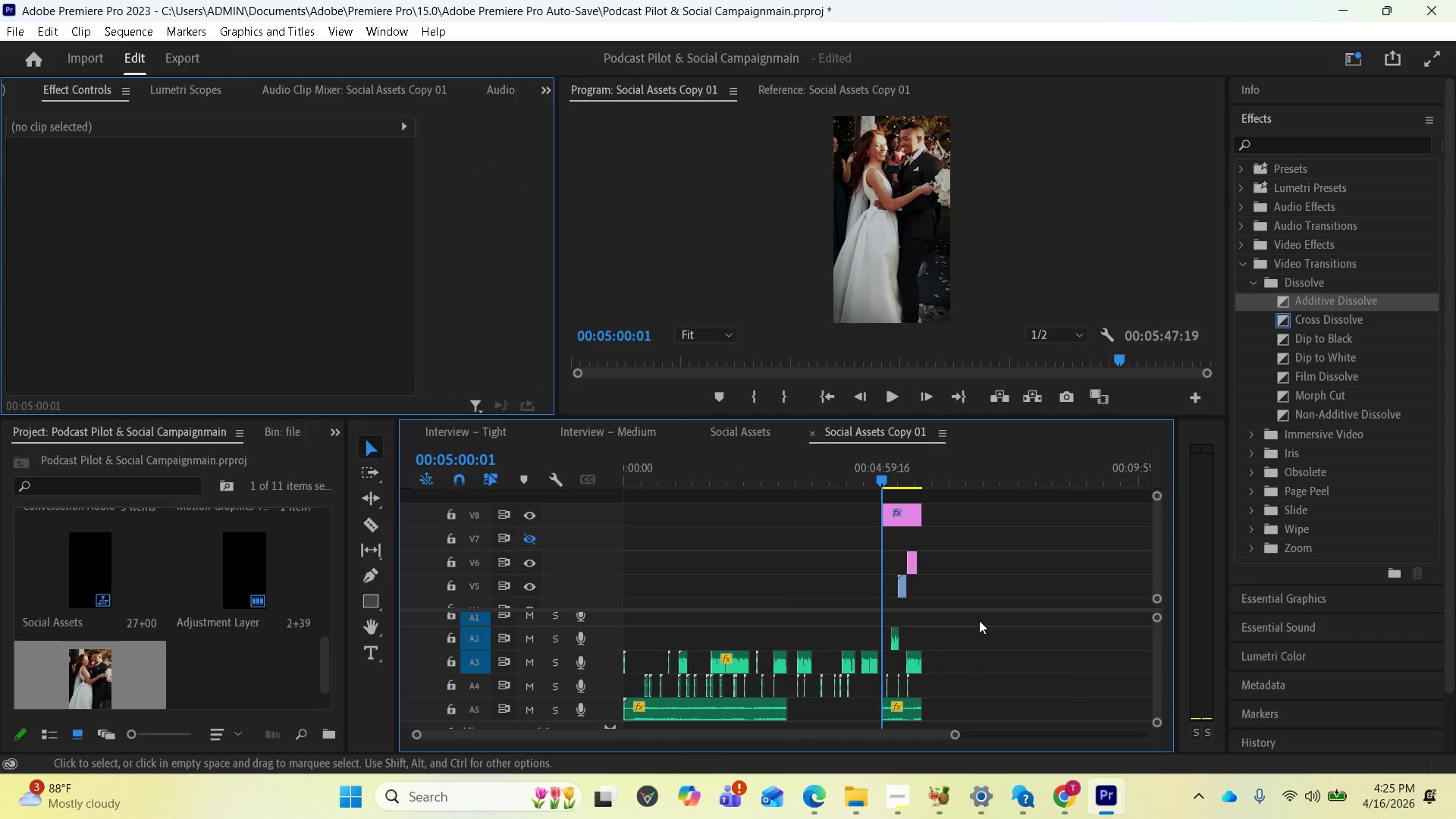 
key(Minus)
 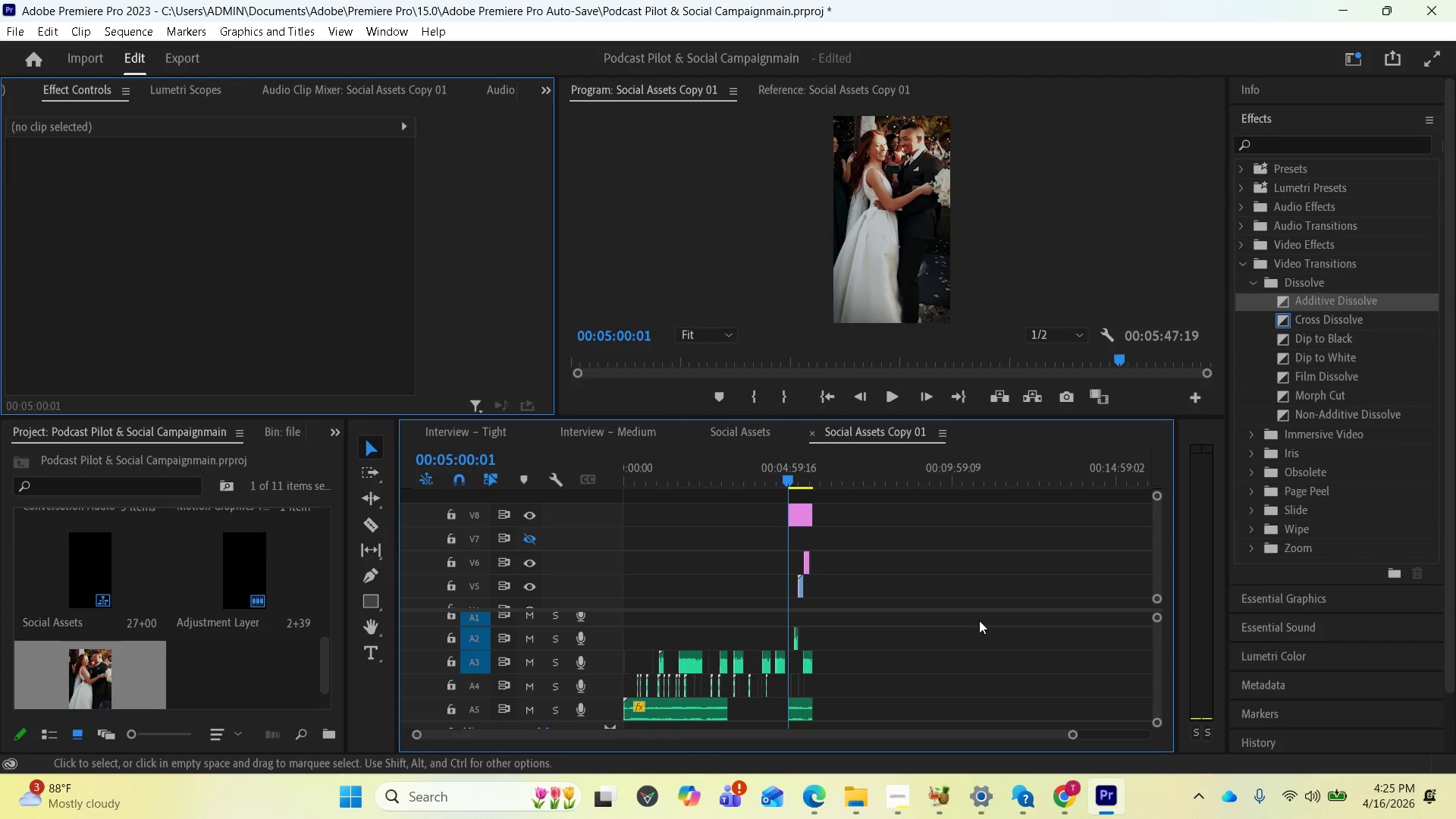 
key(Minus)
 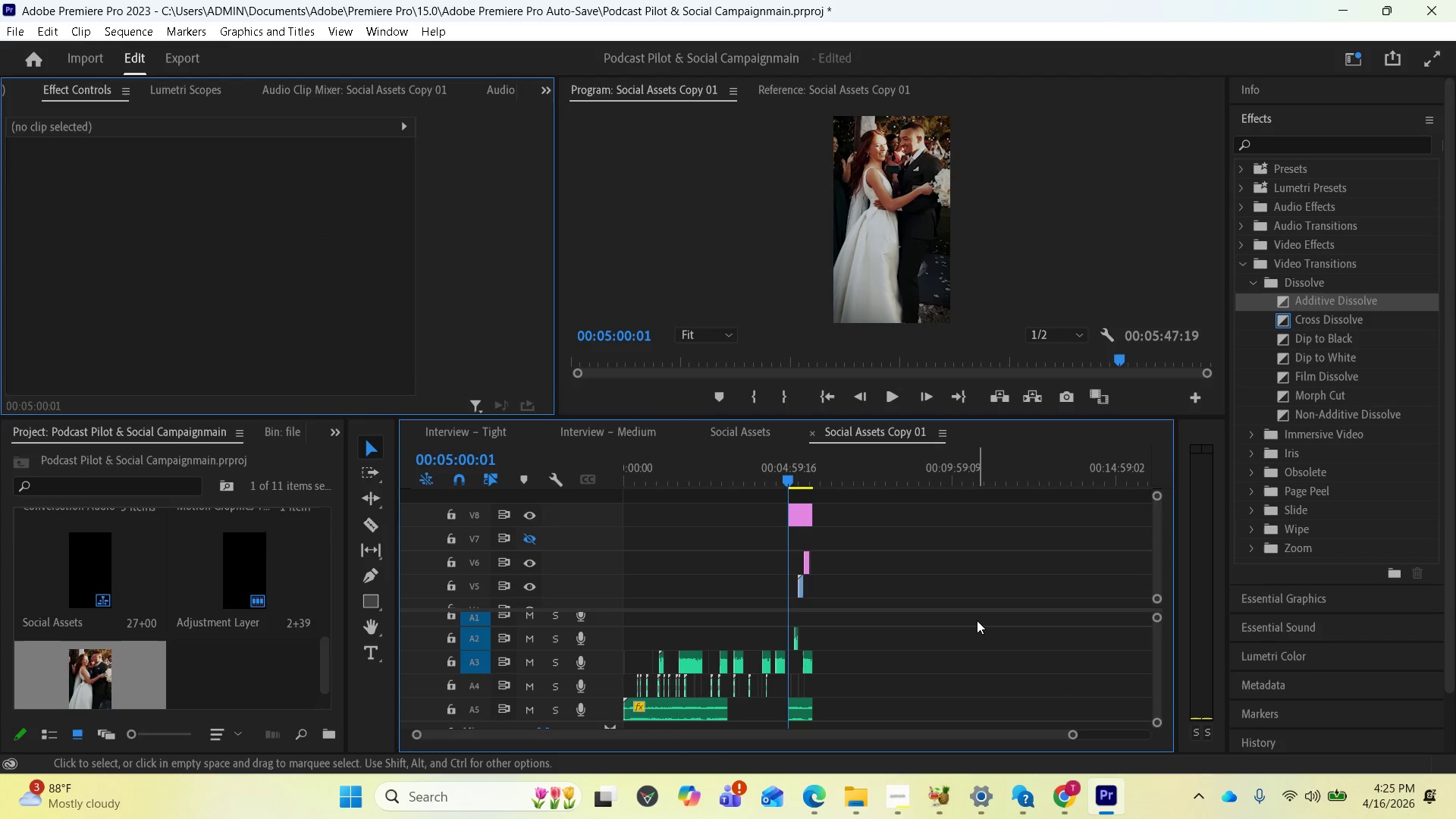 
key(Equal)
 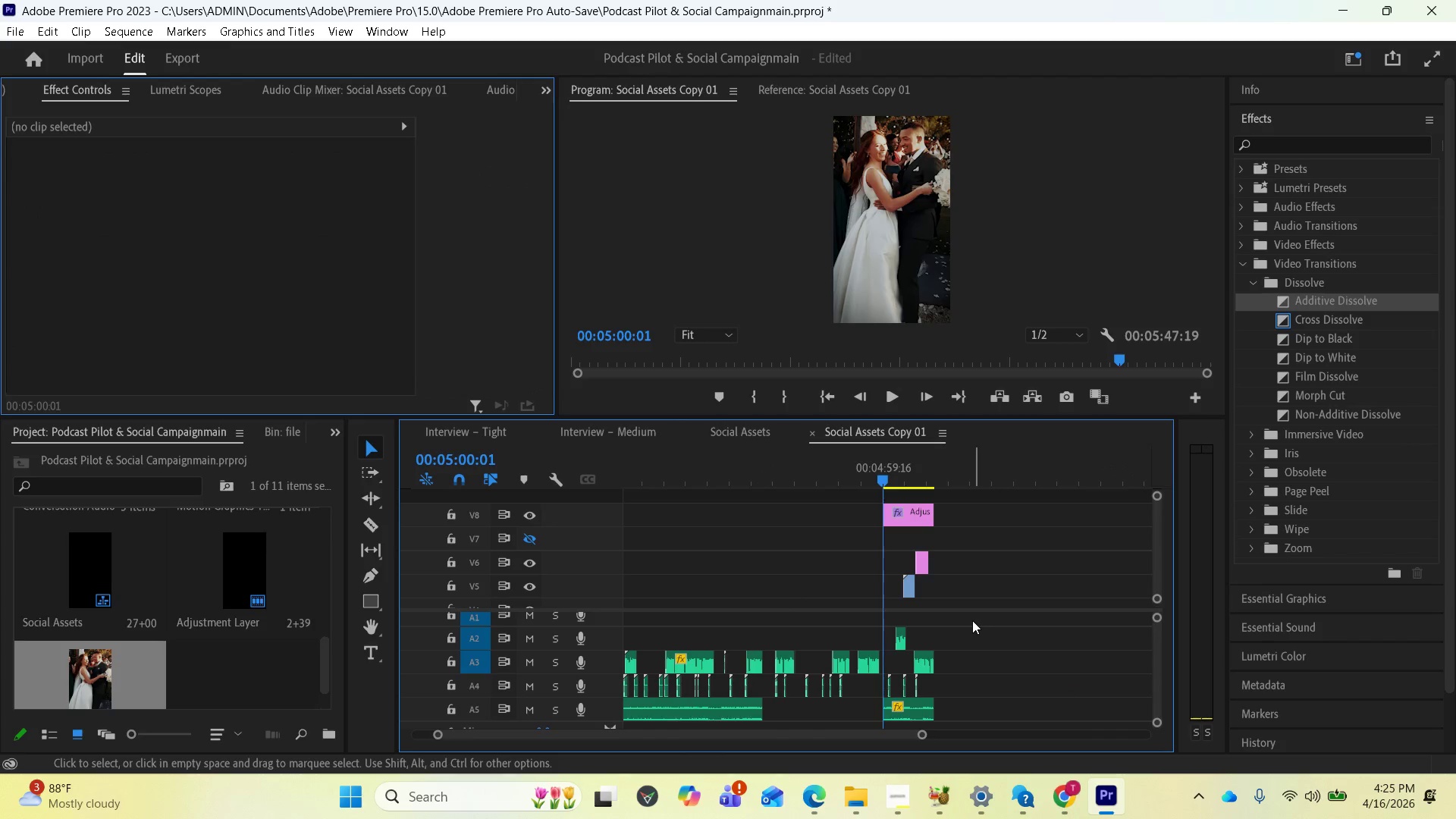 
key(Equal)
 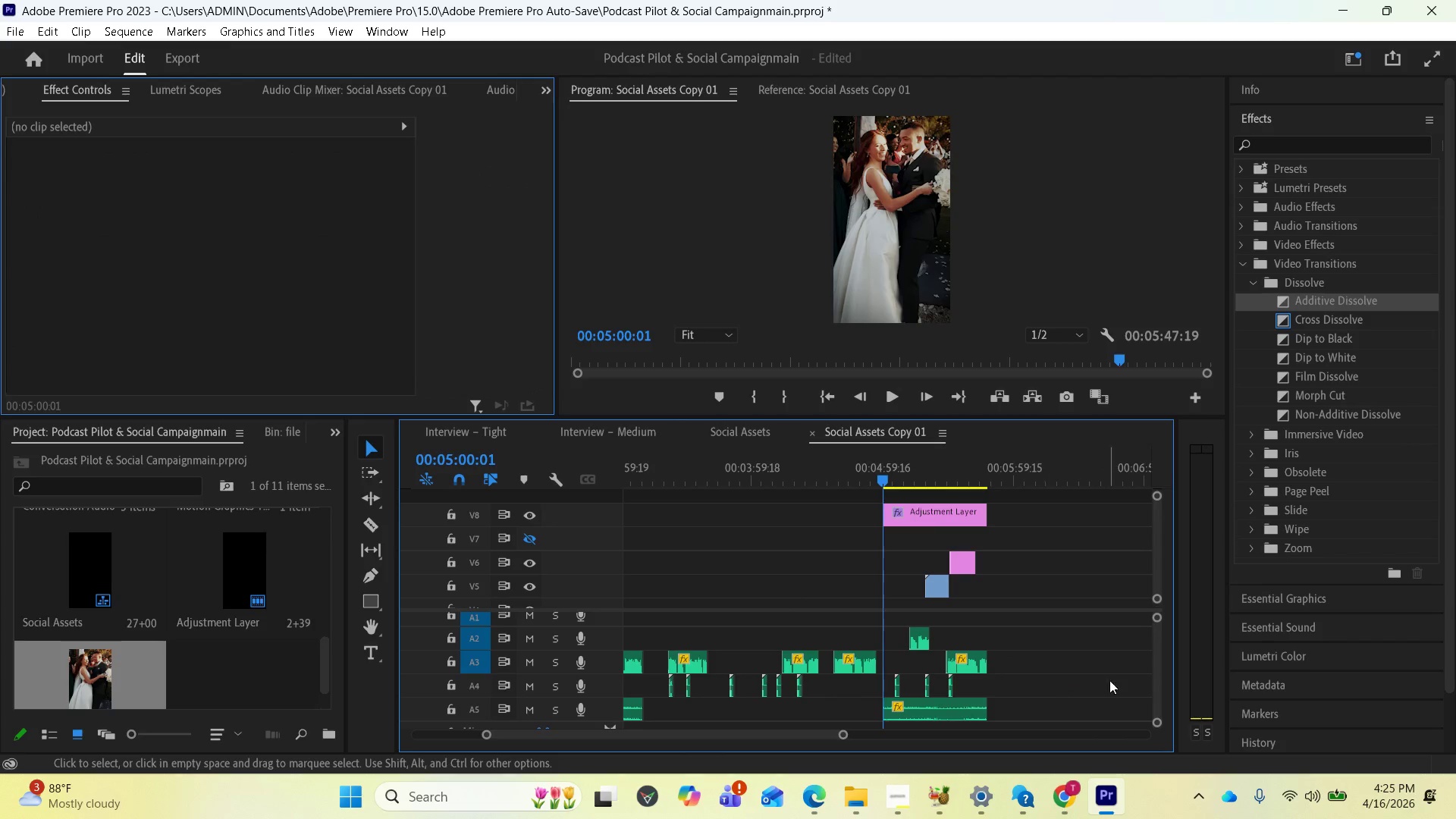 
left_click_drag(start_coordinate=[1159, 658], to_coordinate=[1162, 687])
 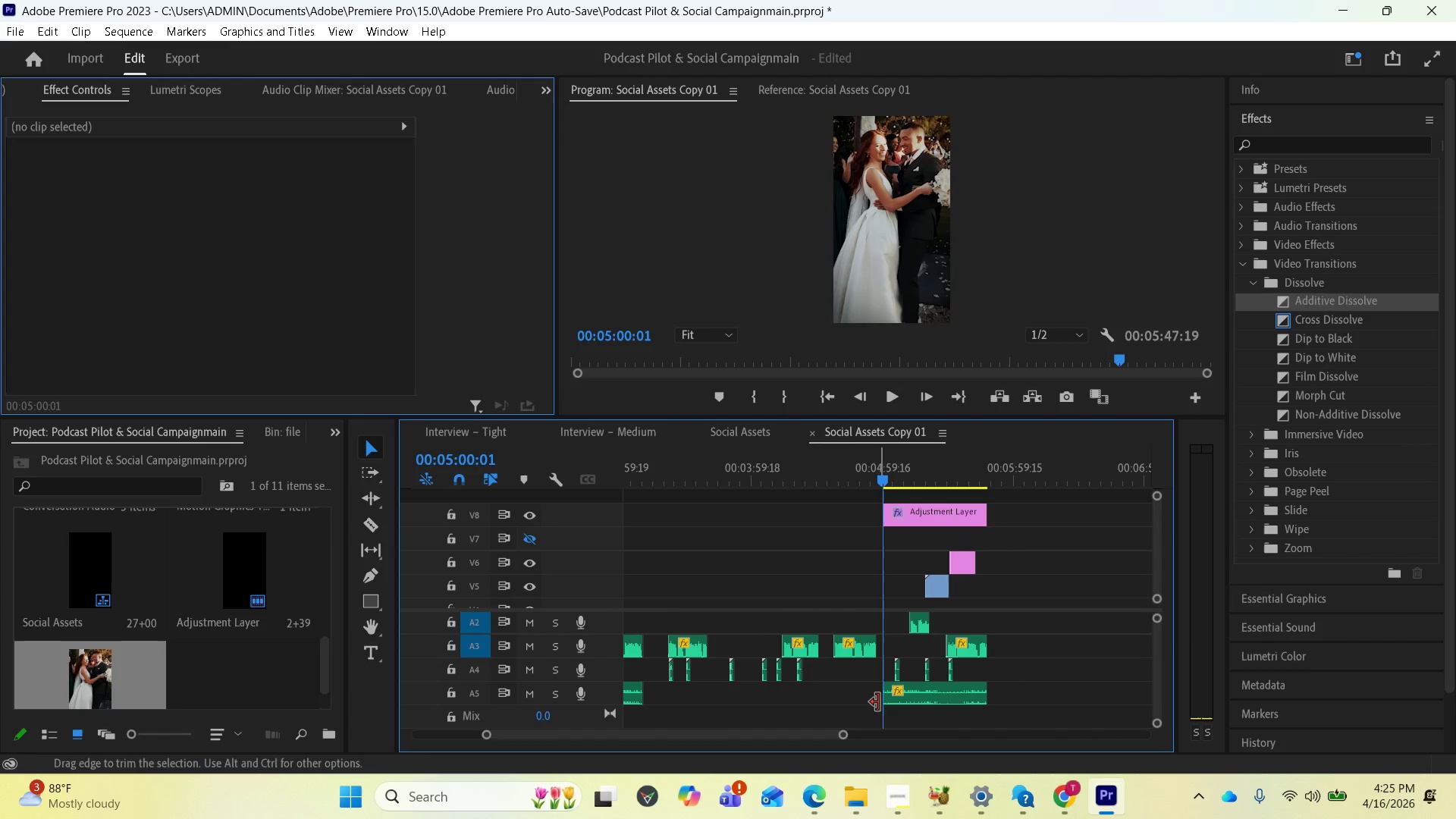 
wait(5.83)
 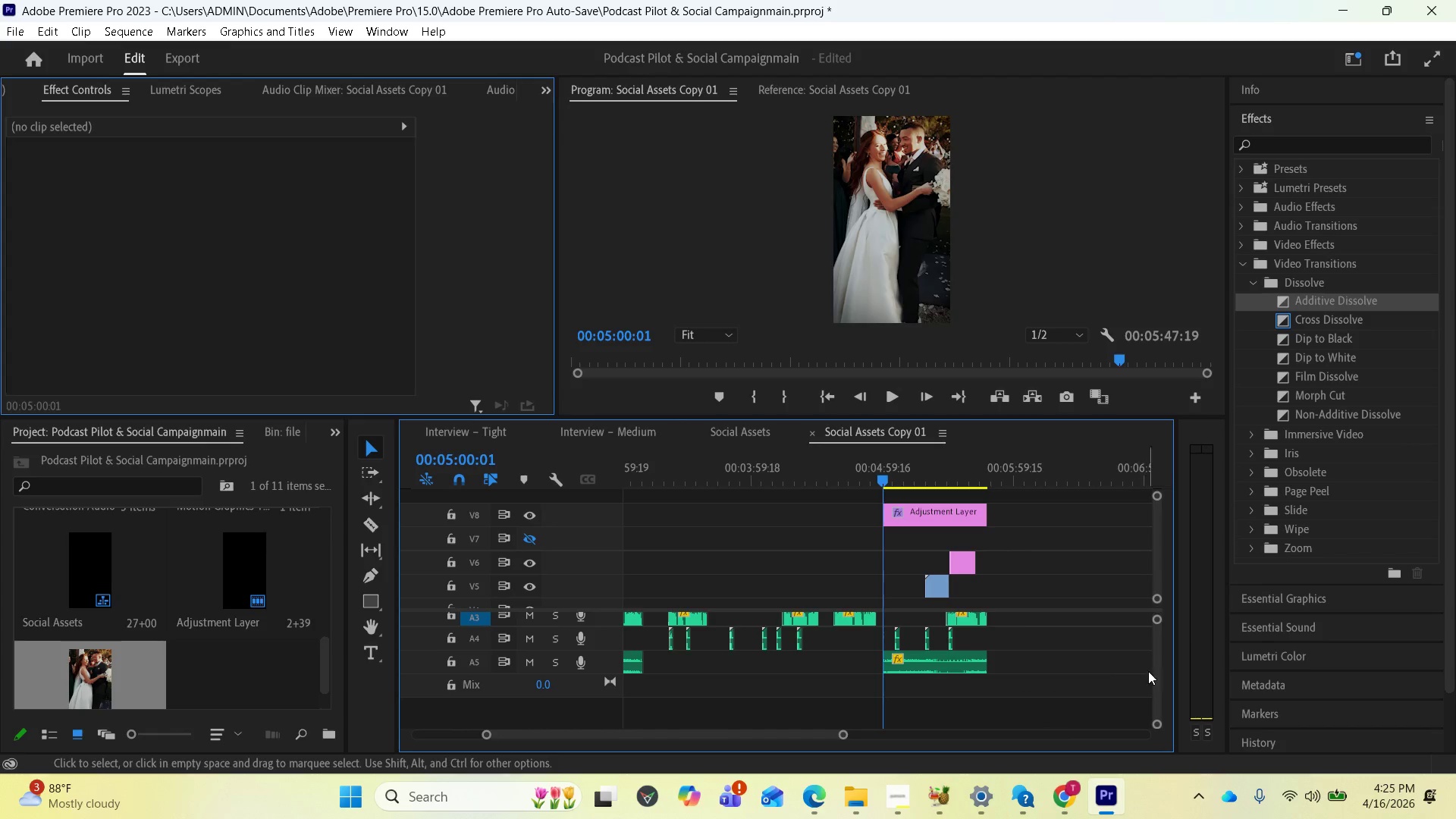 
left_click_drag(start_coordinate=[856, 717], to_coordinate=[583, 583])
 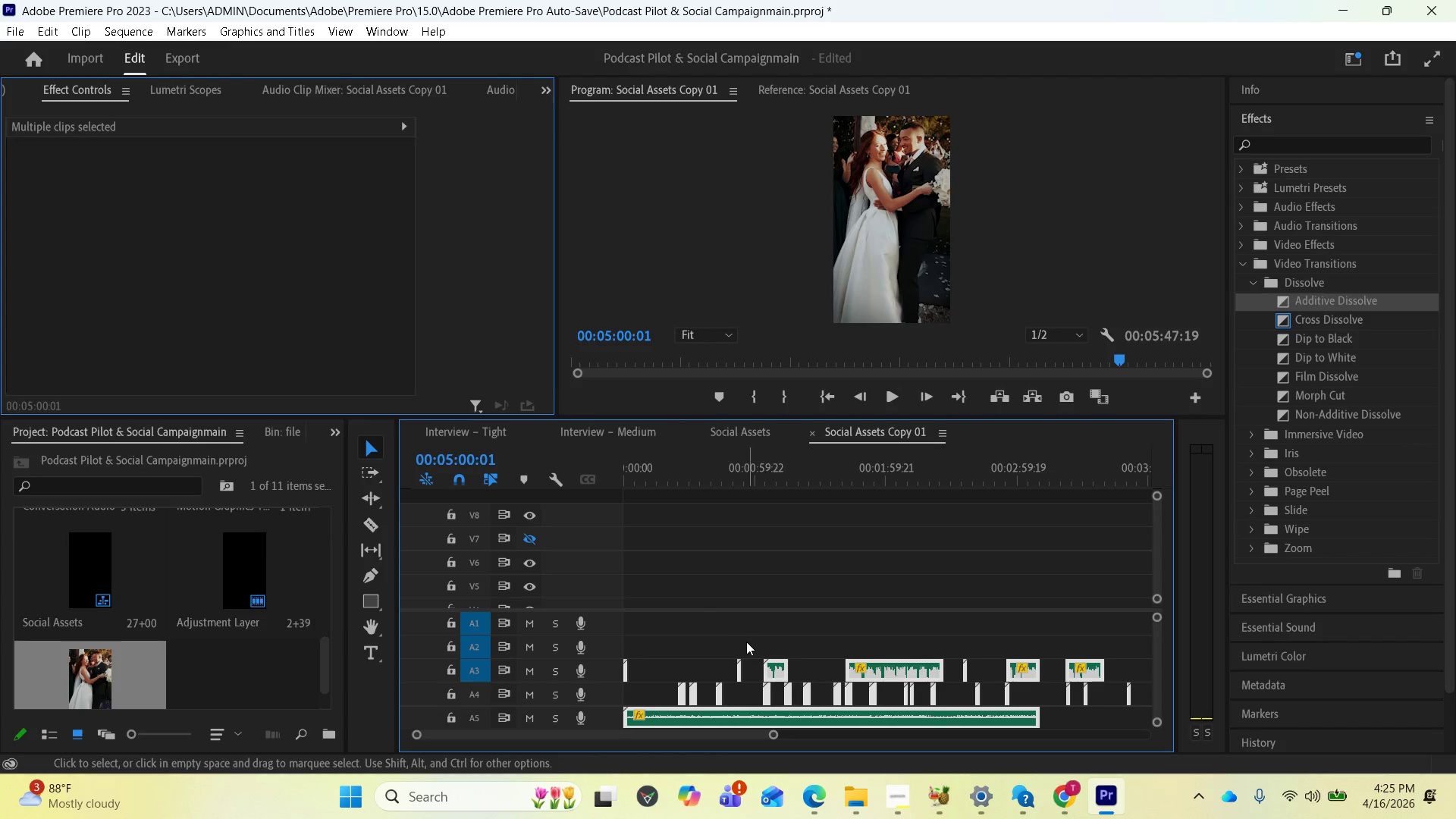 
key(Delete)
 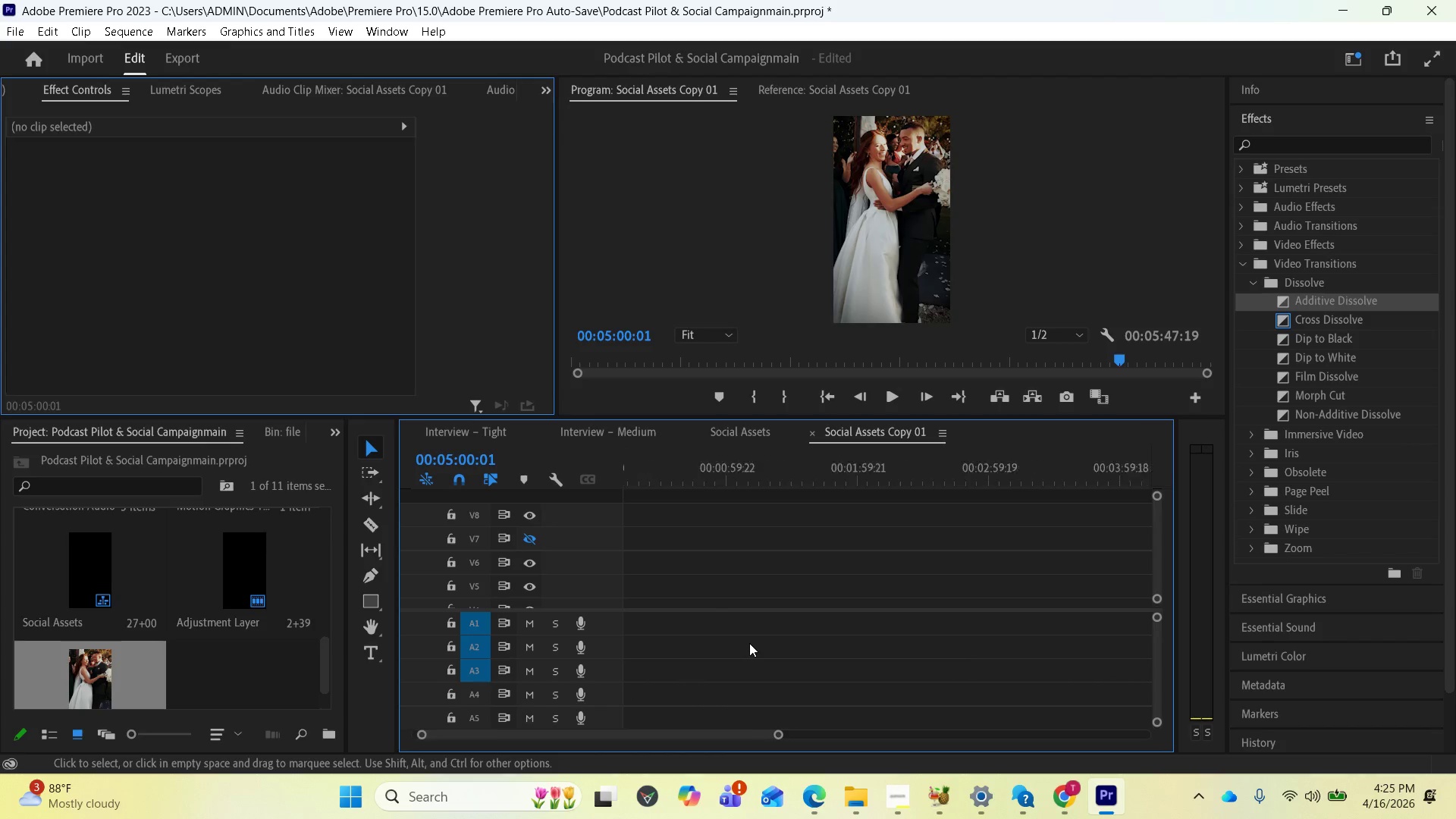 
scroll: coordinate [974, 617], scroll_direction: down, amount: 19.0
 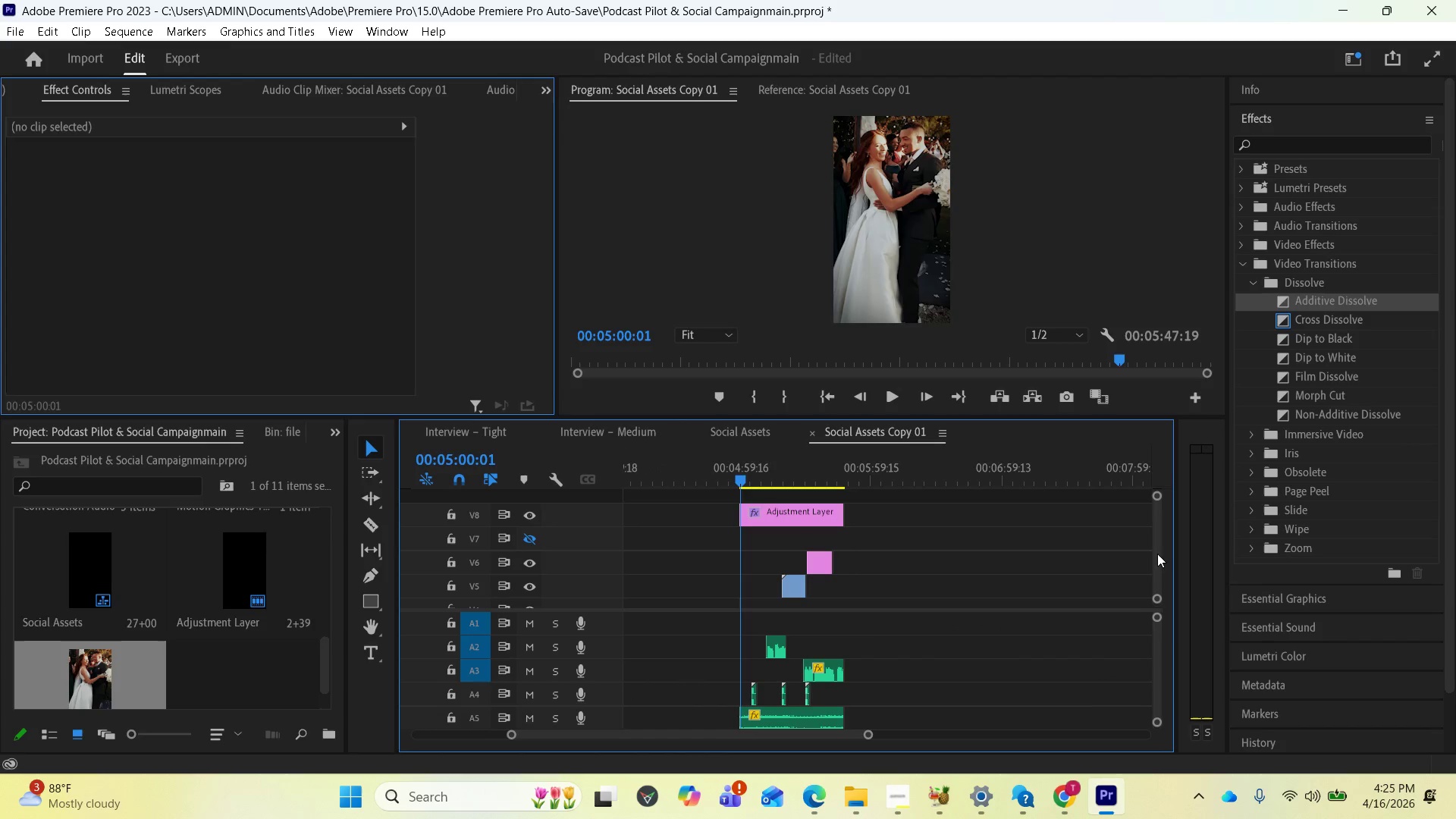 
left_click_drag(start_coordinate=[1157, 553], to_coordinate=[1158, 574])
 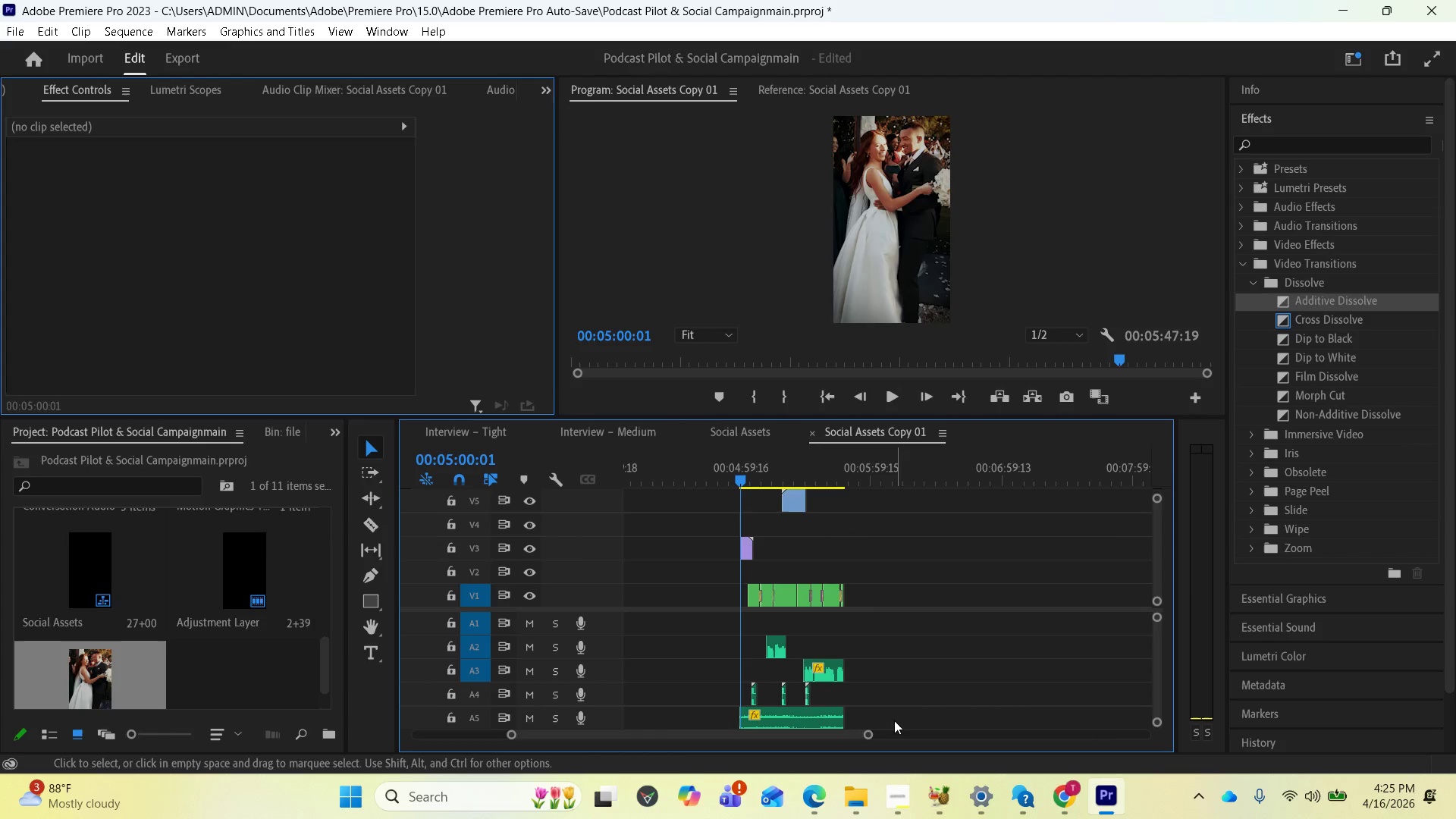 
scroll: coordinate [843, 707], scroll_direction: down, amount: 1.0
 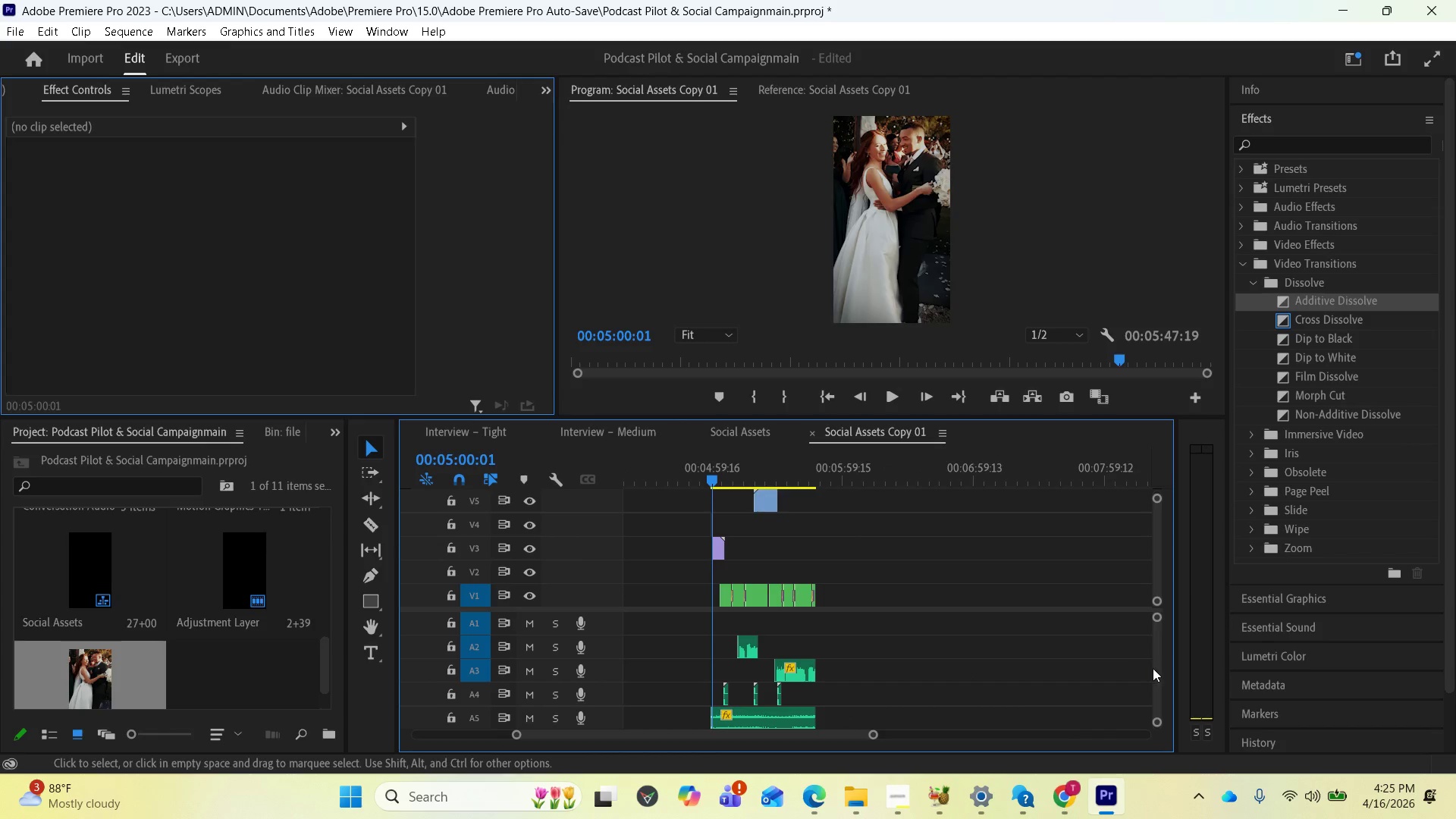 
left_click_drag(start_coordinate=[1157, 669], to_coordinate=[1162, 660])
 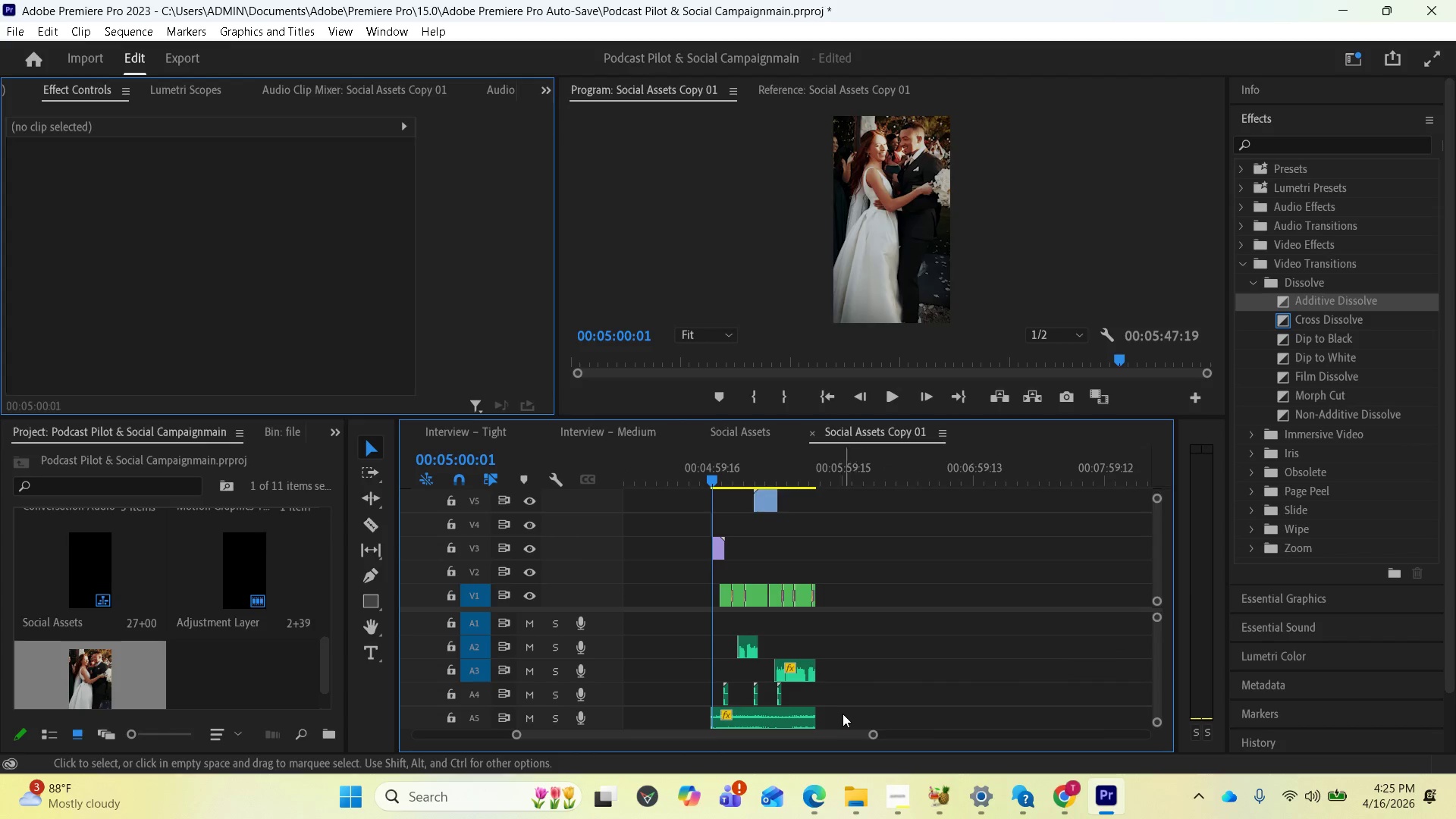 
left_click_drag(start_coordinate=[841, 726], to_coordinate=[632, 472])
 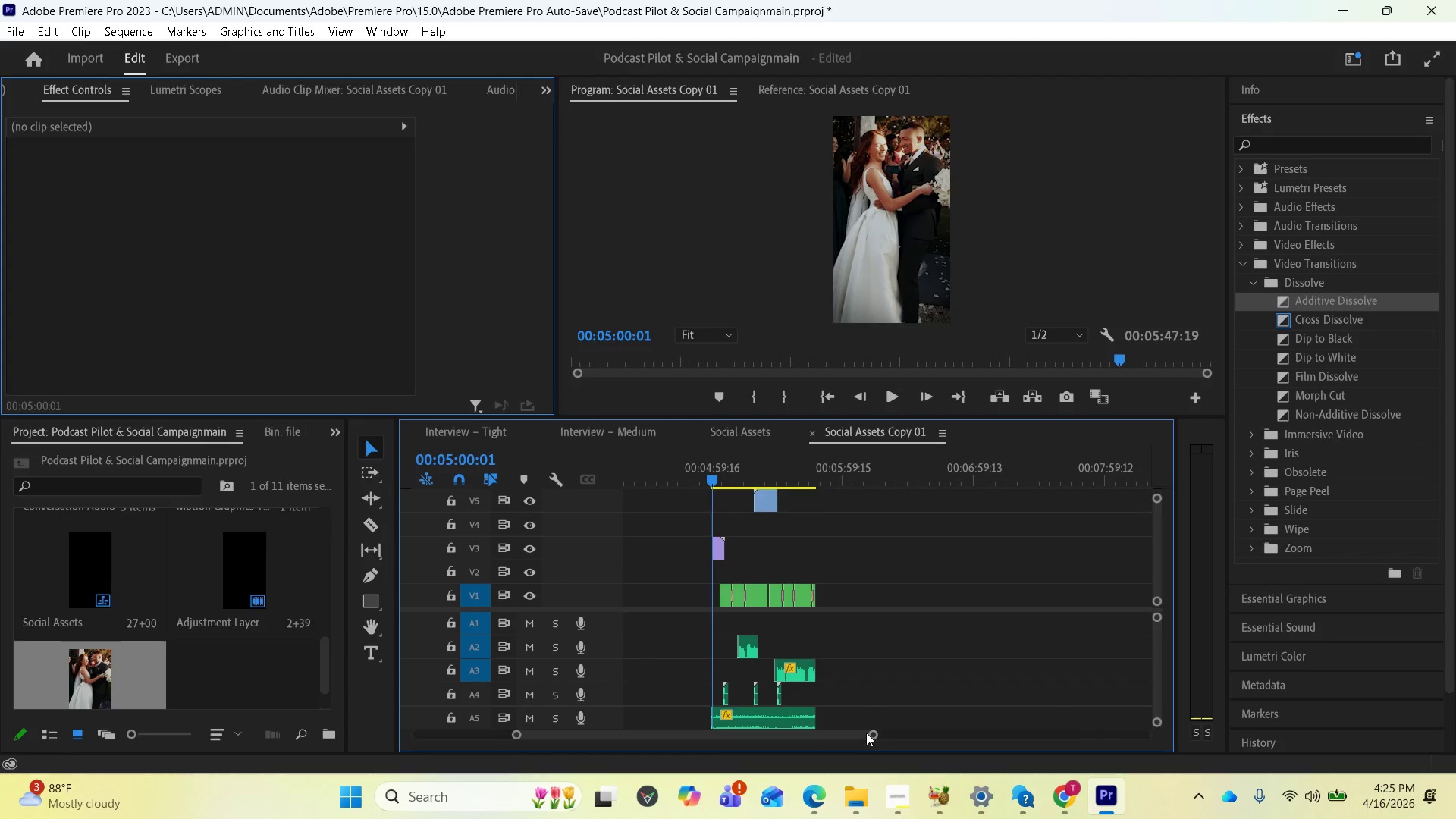 
left_click_drag(start_coordinate=[861, 720], to_coordinate=[639, 493])
 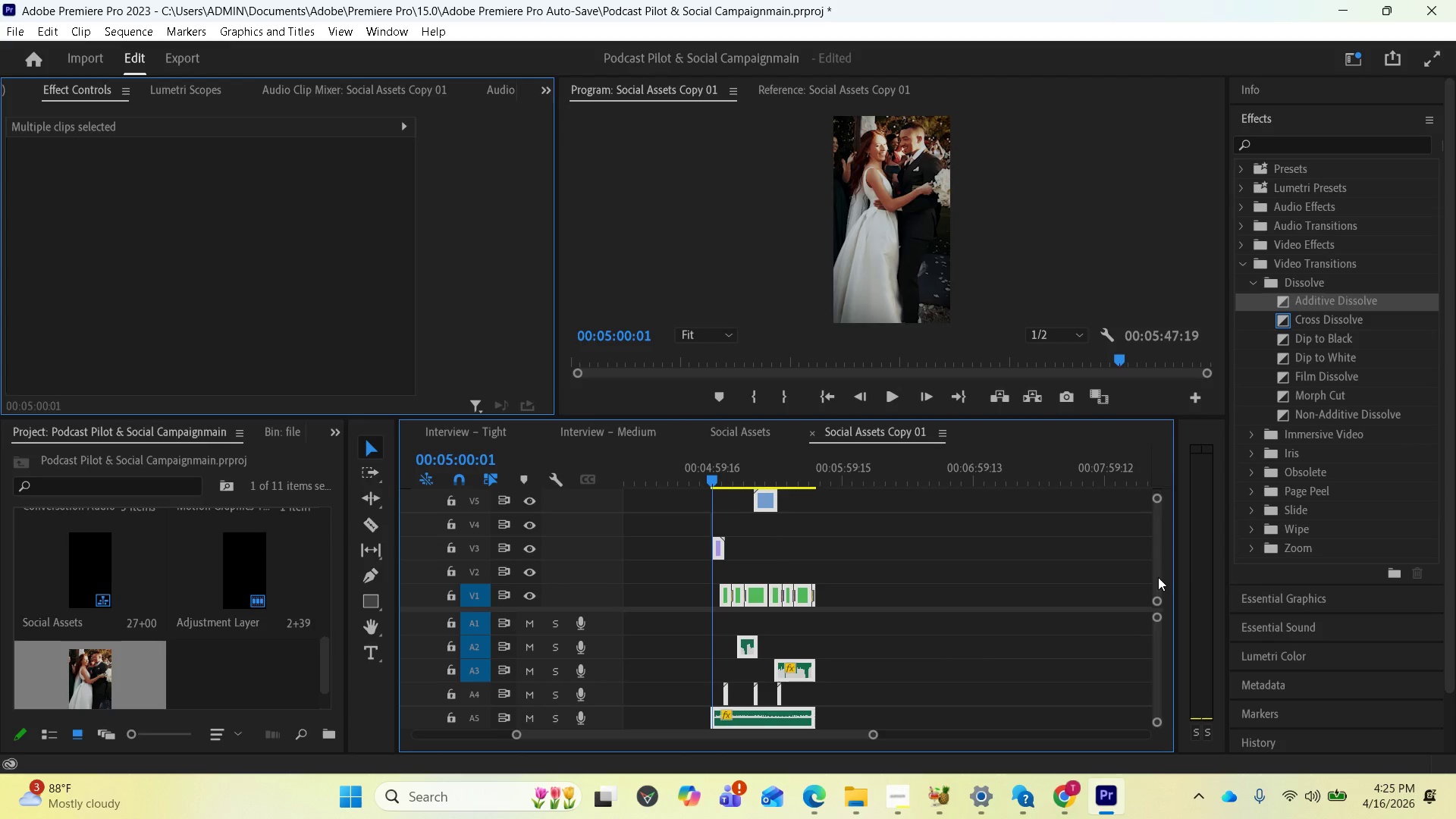 
left_click_drag(start_coordinate=[1158, 575], to_coordinate=[1141, 570])
 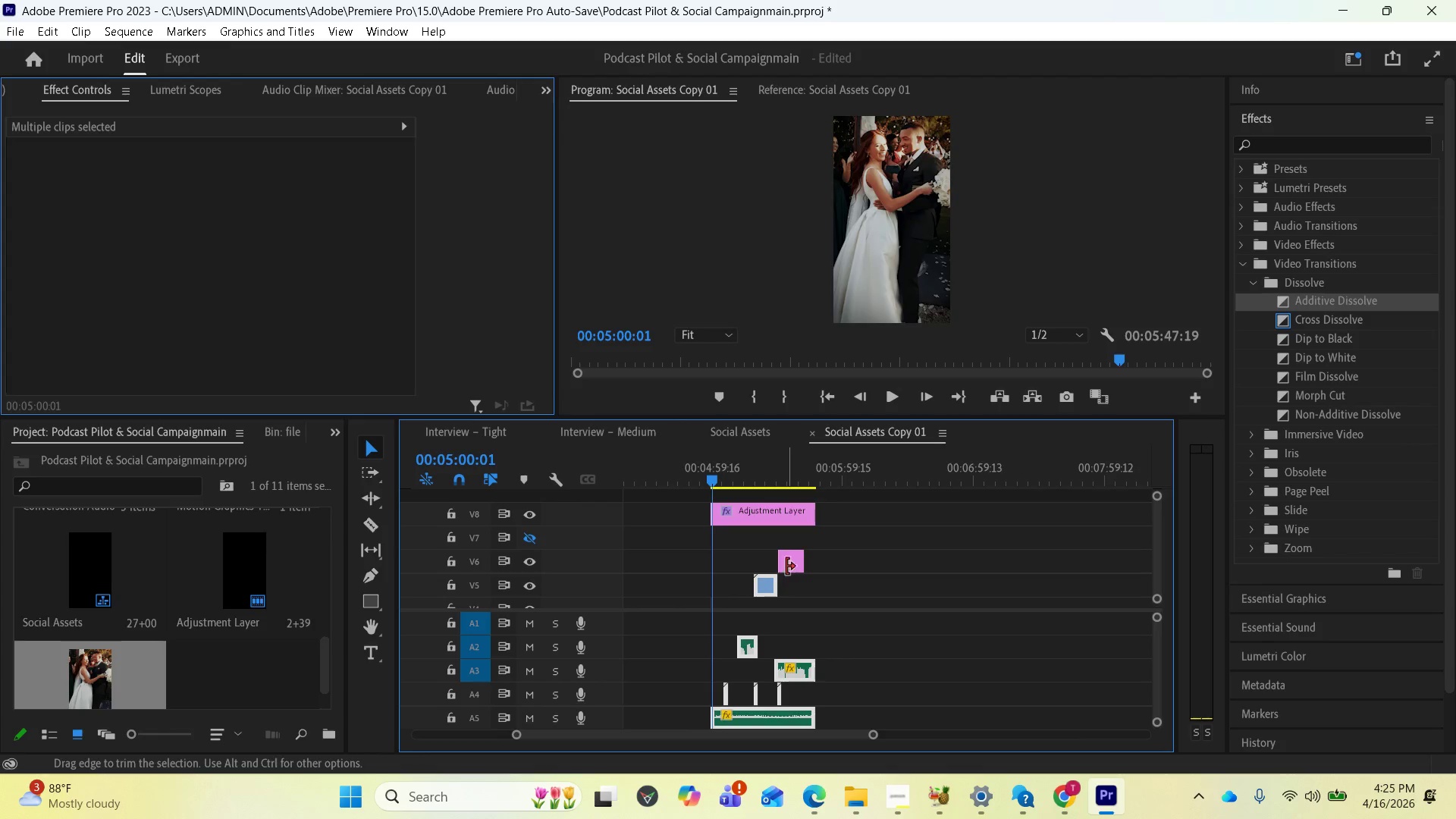 
hold_key(key=ShiftLeft, duration=2.03)
left_click([788, 562])
 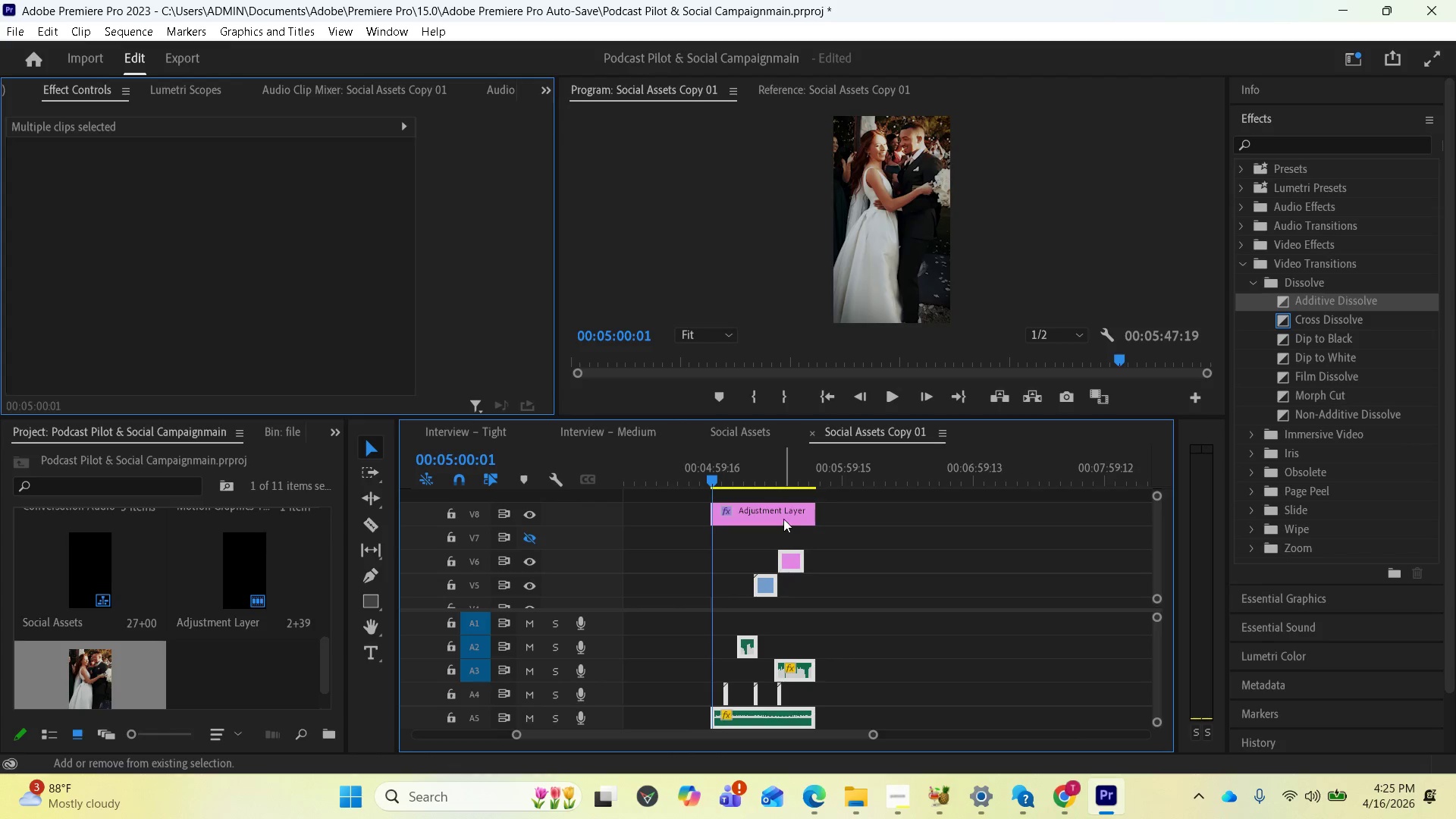 
left_click([783, 518])
 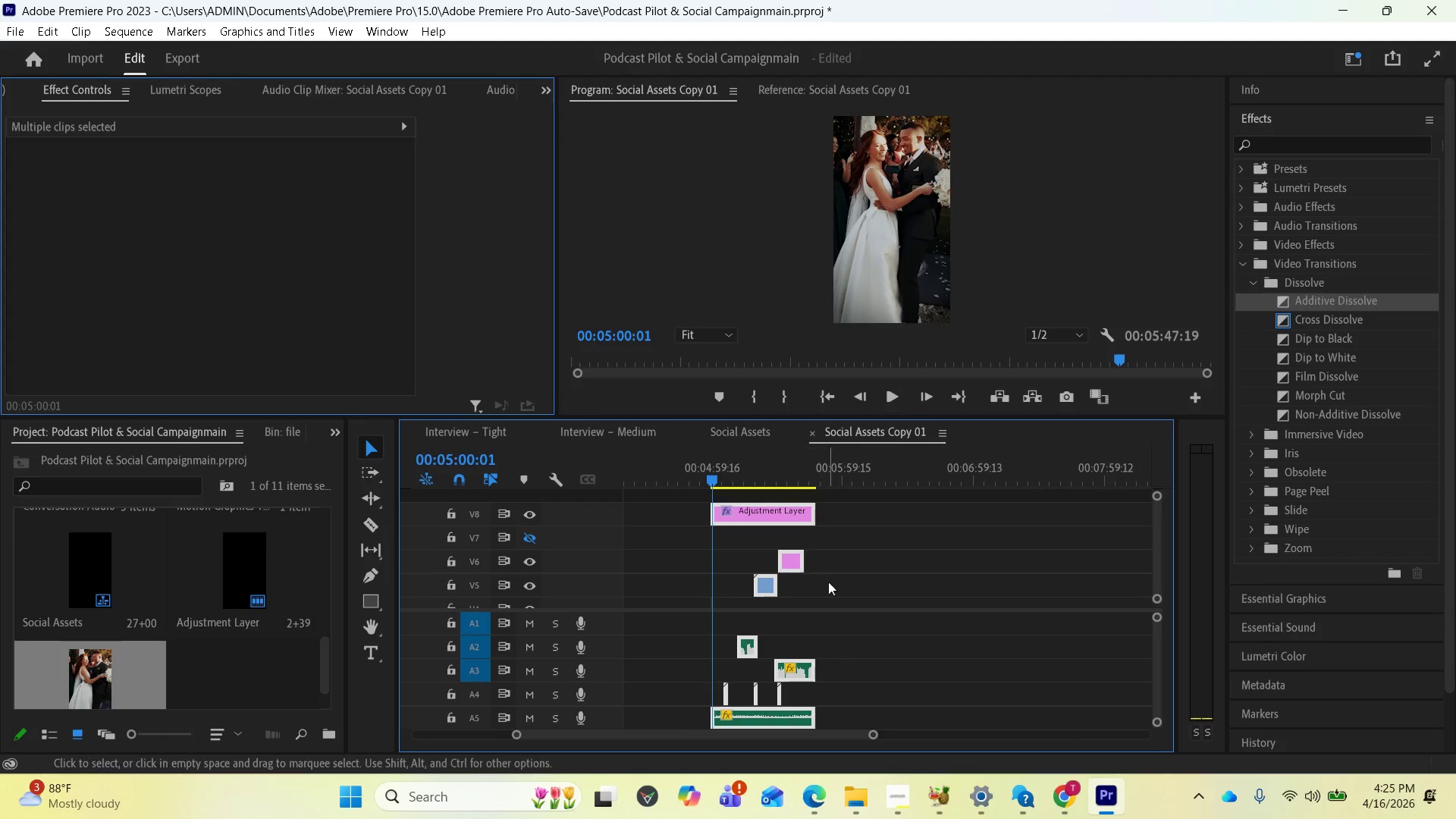 
scroll: coordinate [839, 607], scroll_direction: down, amount: 1.0
 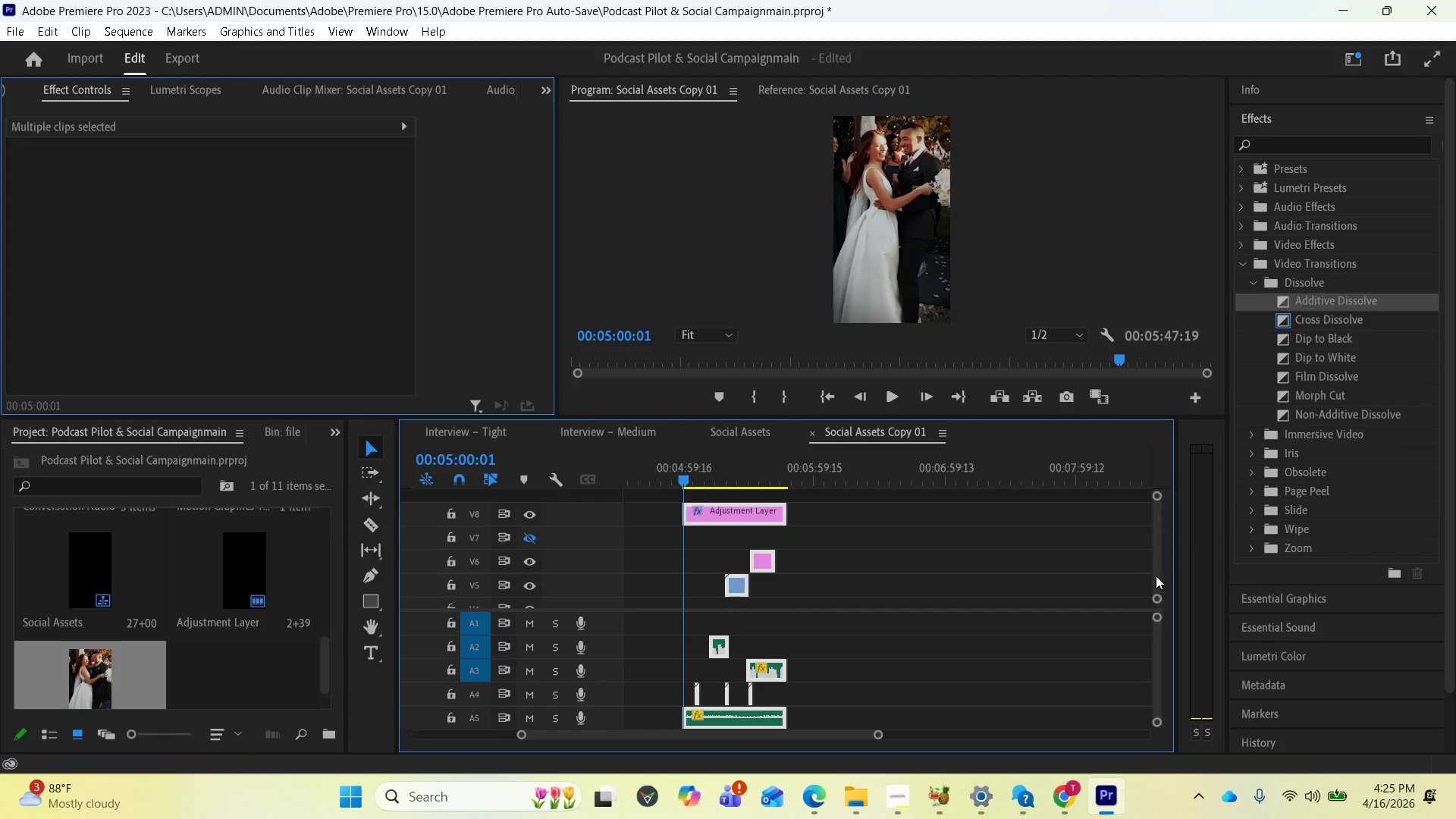 
left_click_drag(start_coordinate=[1155, 576], to_coordinate=[1156, 588])
 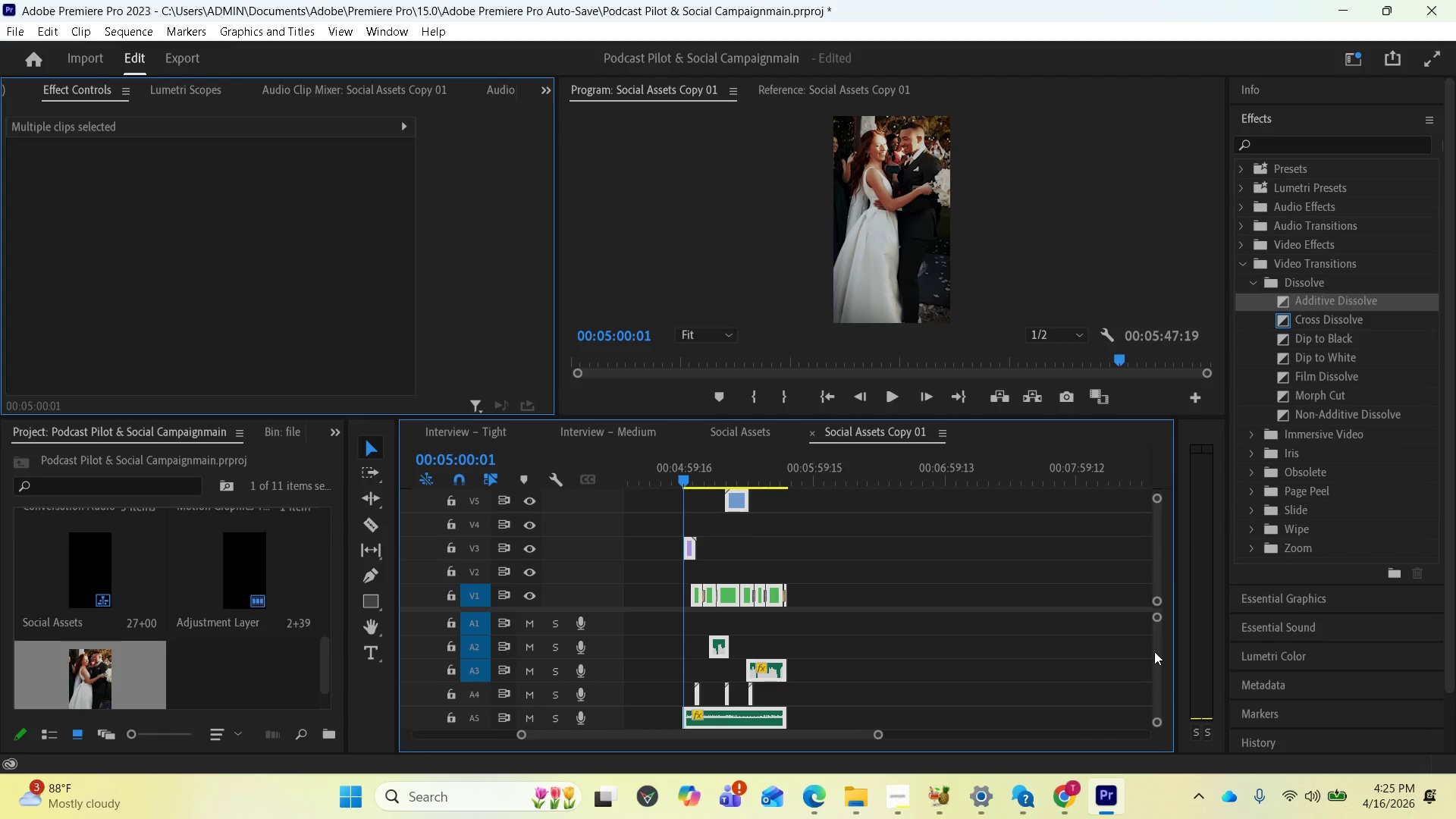 
left_click_drag(start_coordinate=[1154, 651], to_coordinate=[1156, 637])
 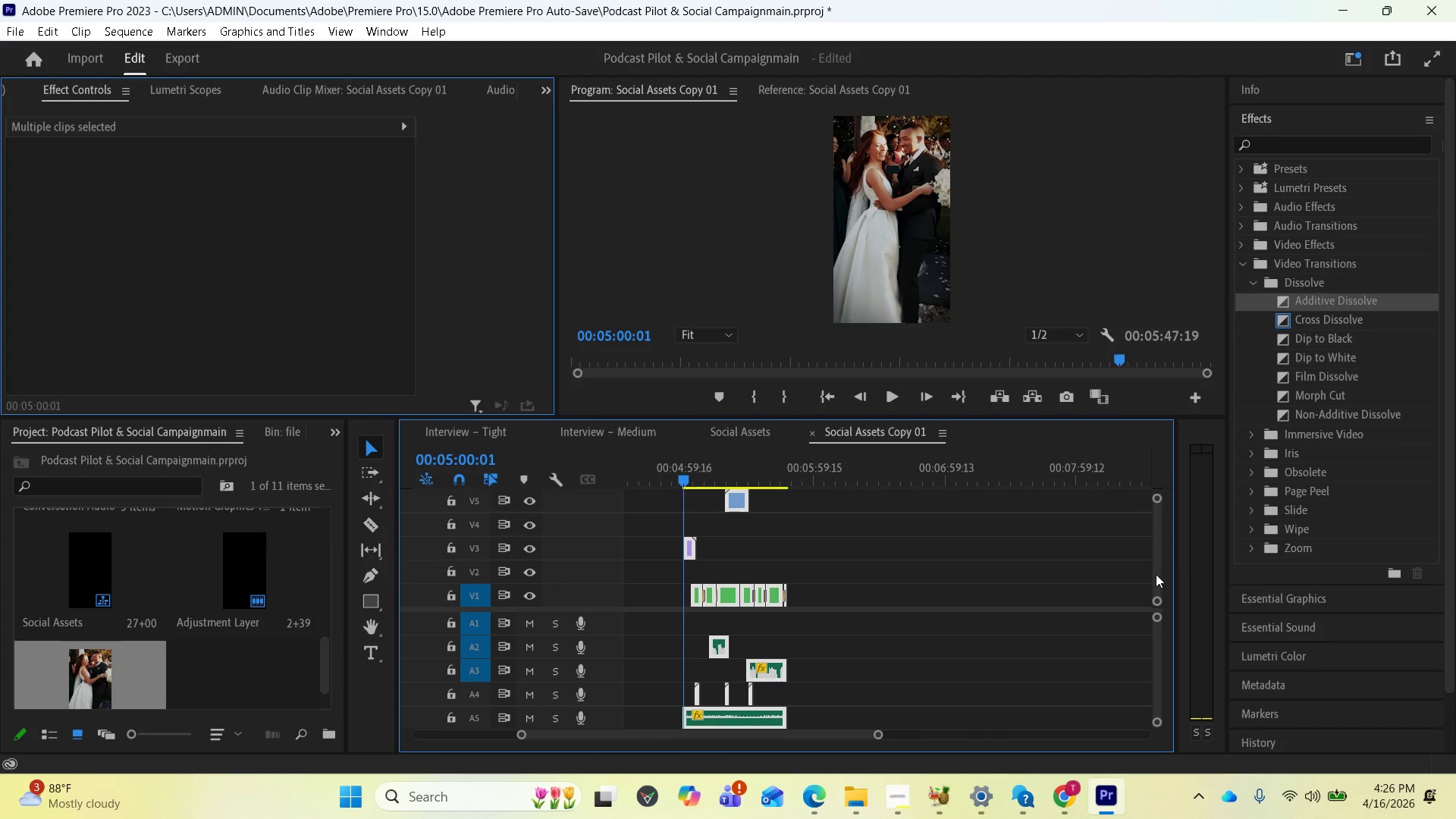 
left_click_drag(start_coordinate=[1156, 574], to_coordinate=[1151, 586])
 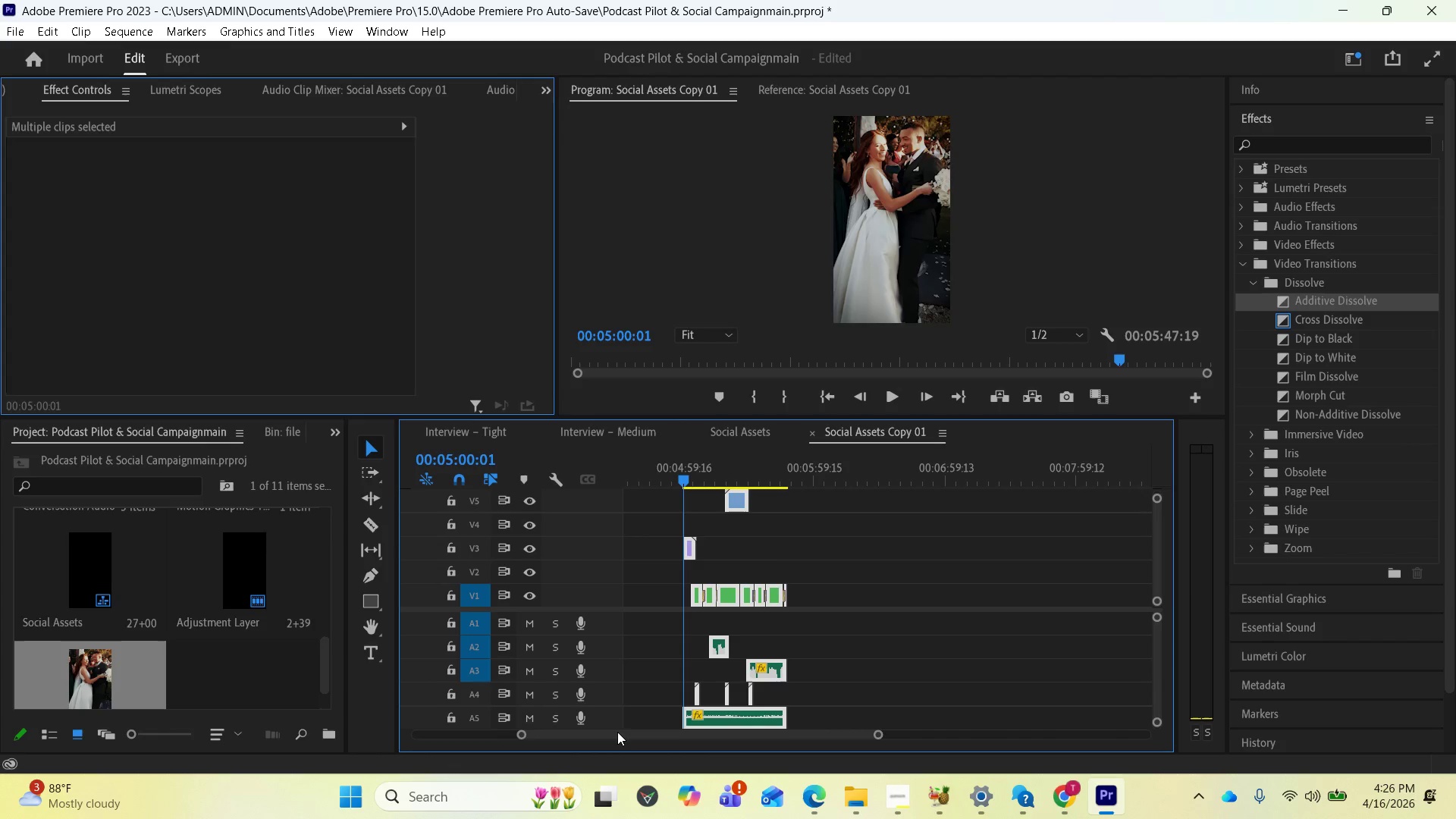 
left_click_drag(start_coordinate=[610, 731], to_coordinate=[576, 730])
 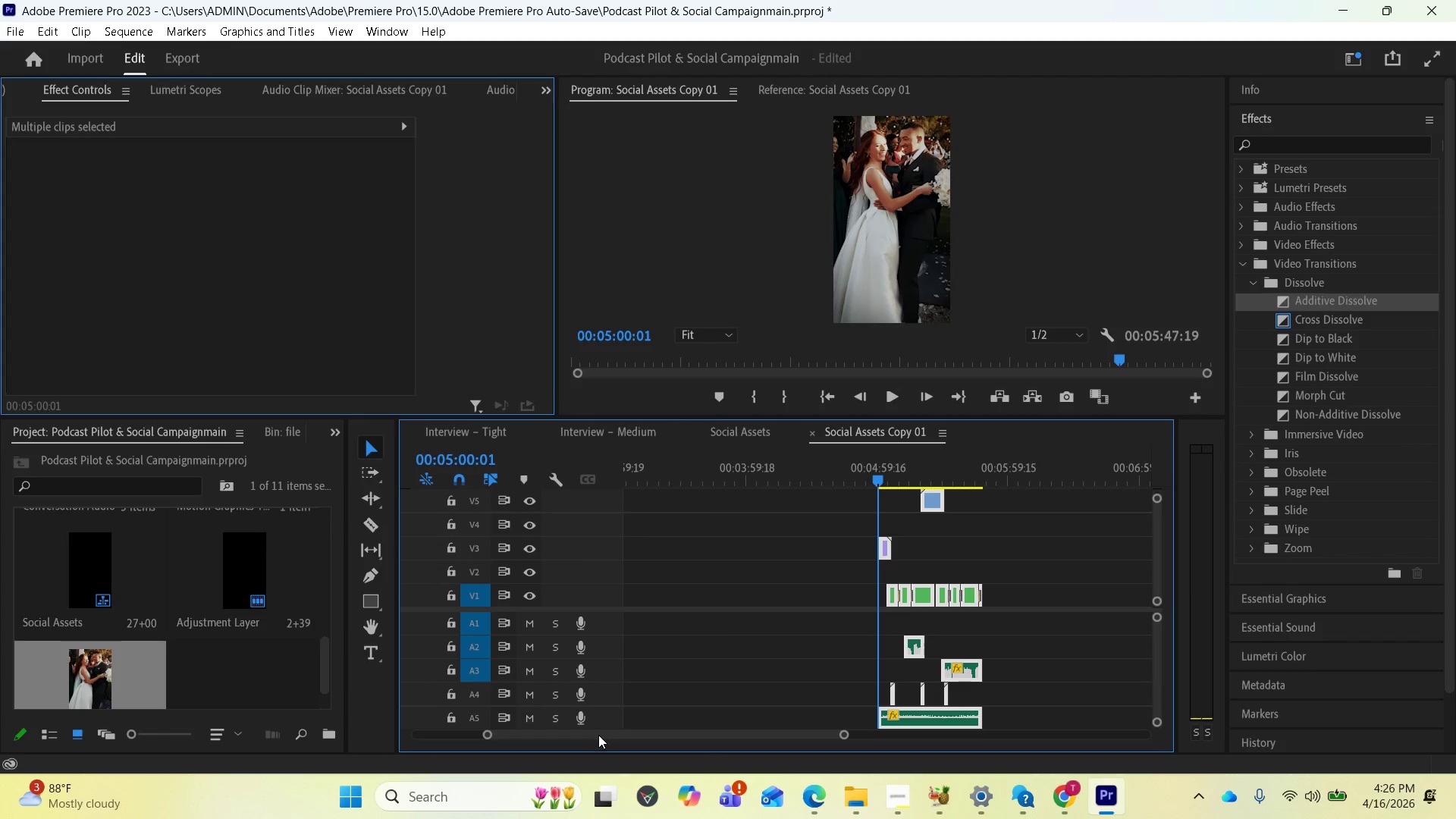 
left_click_drag(start_coordinate=[598, 736], to_coordinate=[568, 733])
 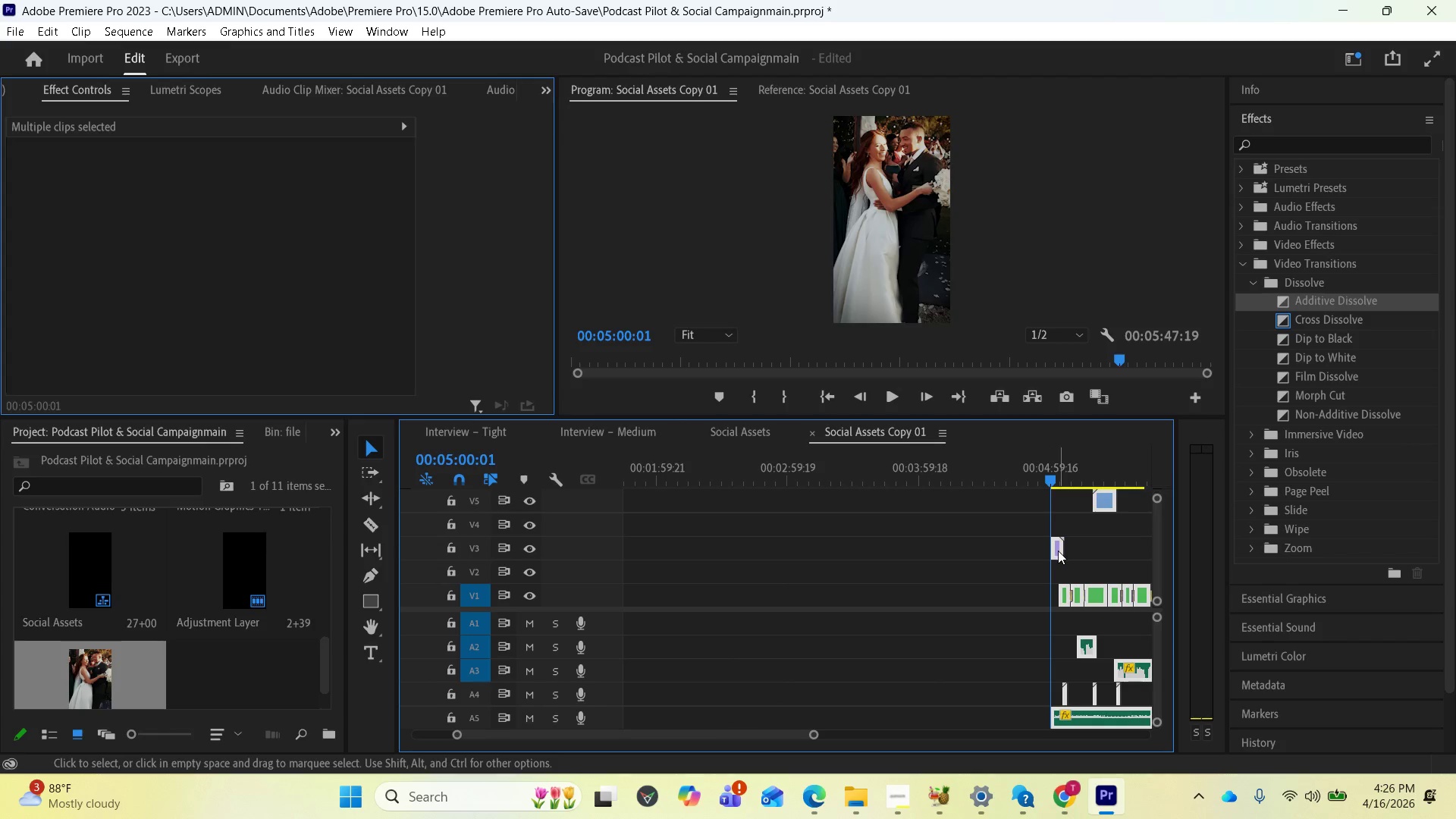 
left_click_drag(start_coordinate=[1058, 551], to_coordinate=[630, 559])
 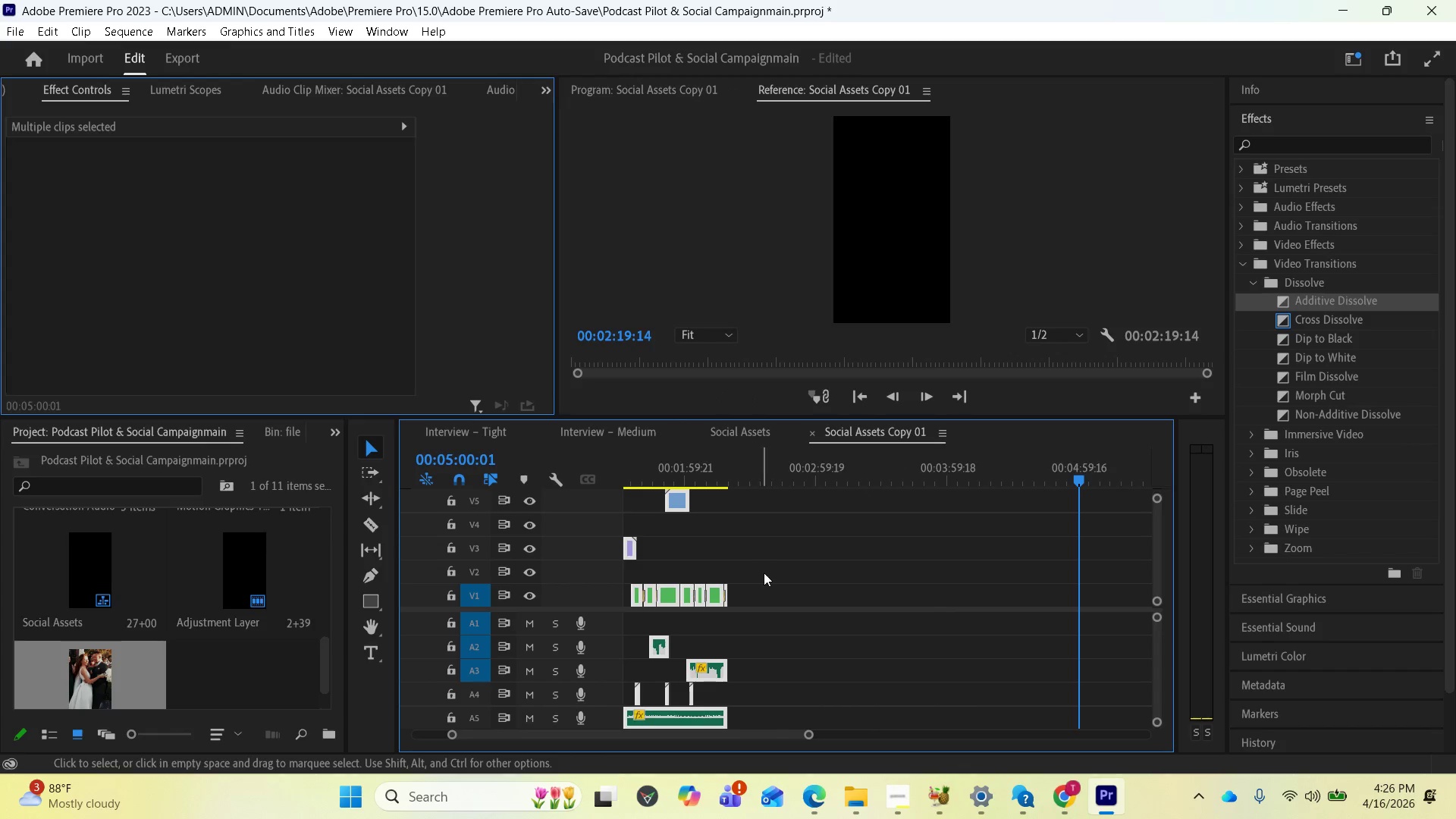 
scroll: coordinate [897, 576], scroll_direction: up, amount: 9.0
 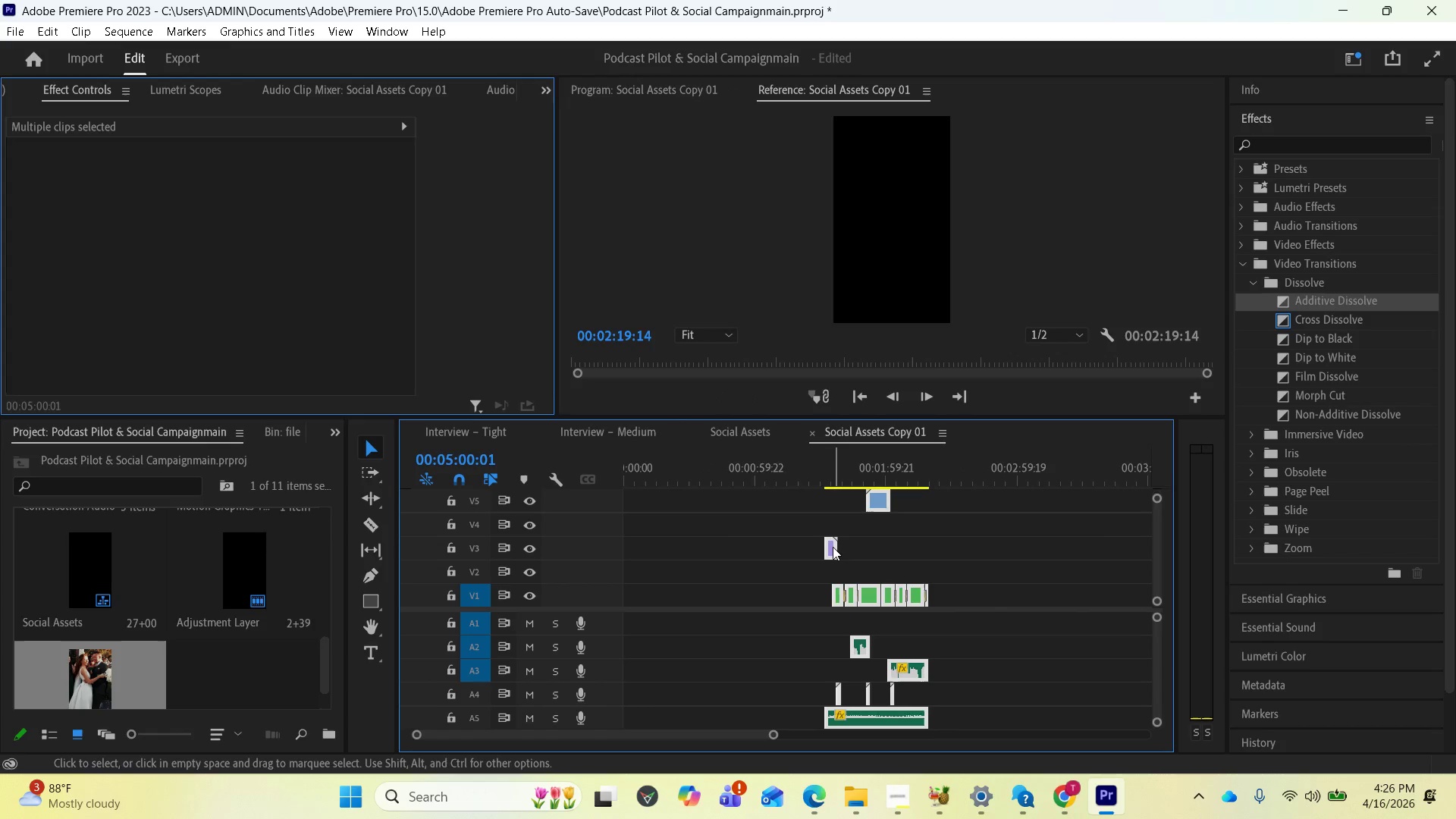 
left_click_drag(start_coordinate=[833, 547], to_coordinate=[631, 544])
 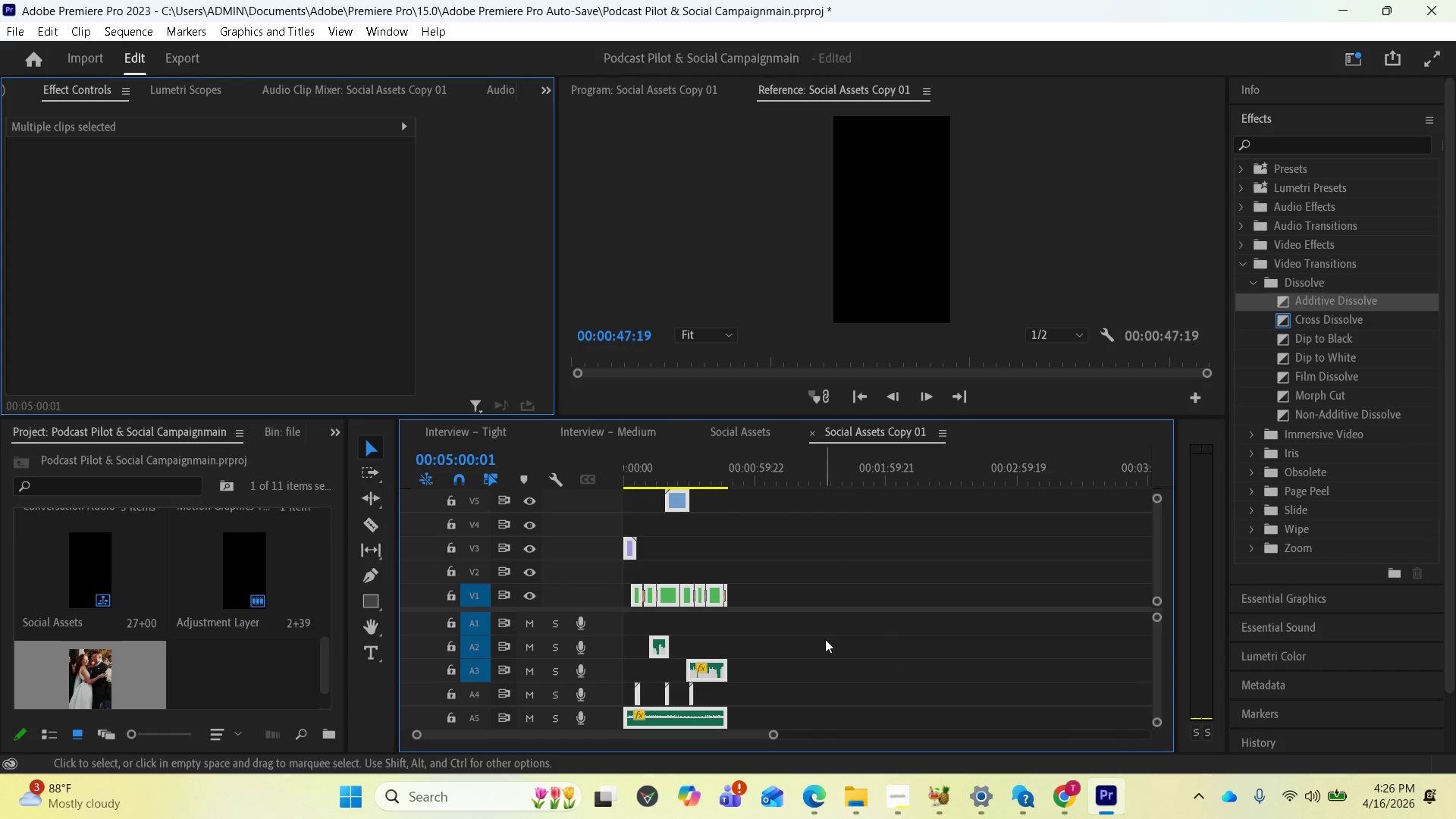 
scroll: coordinate [846, 709], scroll_direction: up, amount: 4.0
 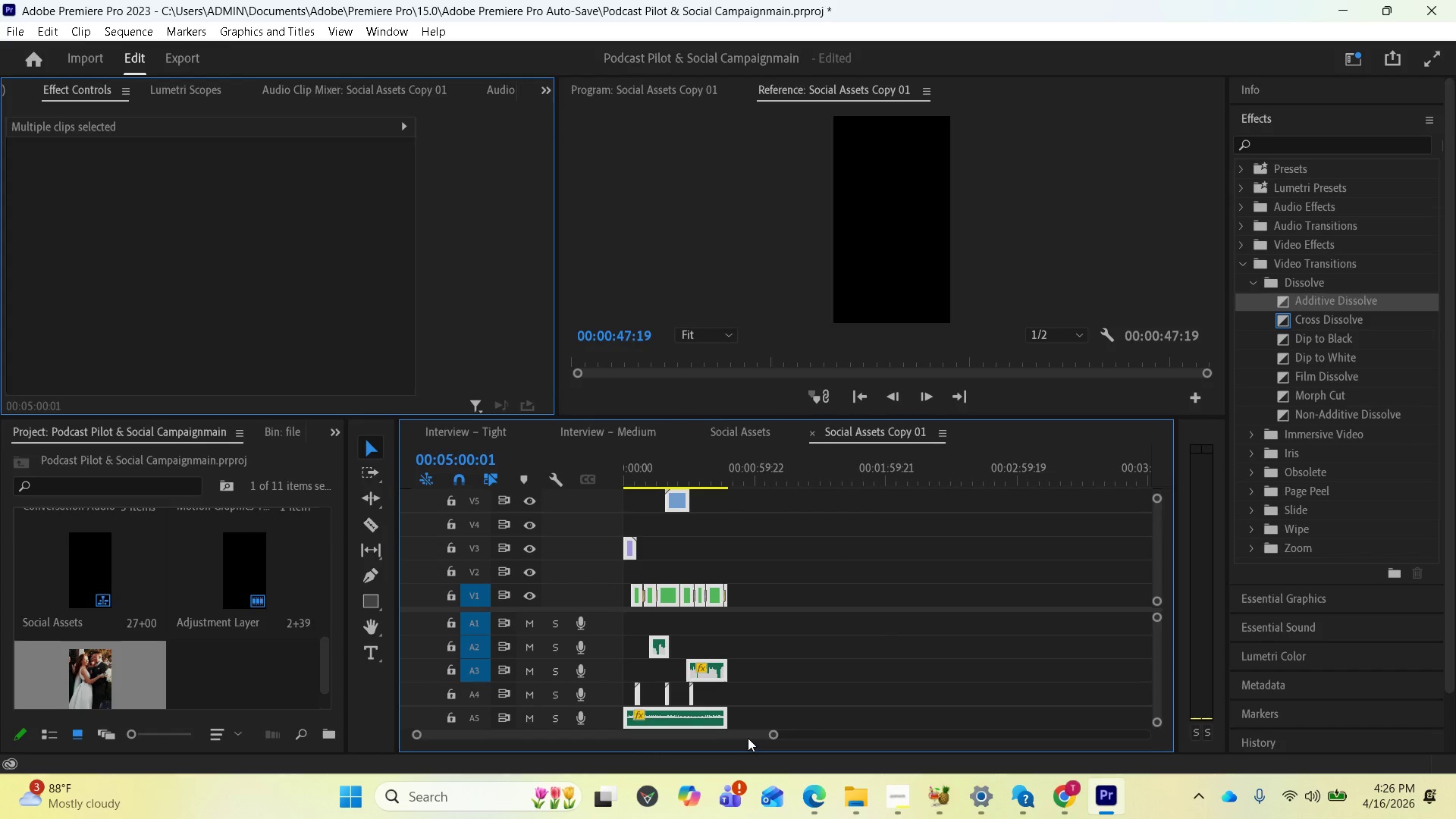 
left_click_drag(start_coordinate=[747, 737], to_coordinate=[701, 739])
 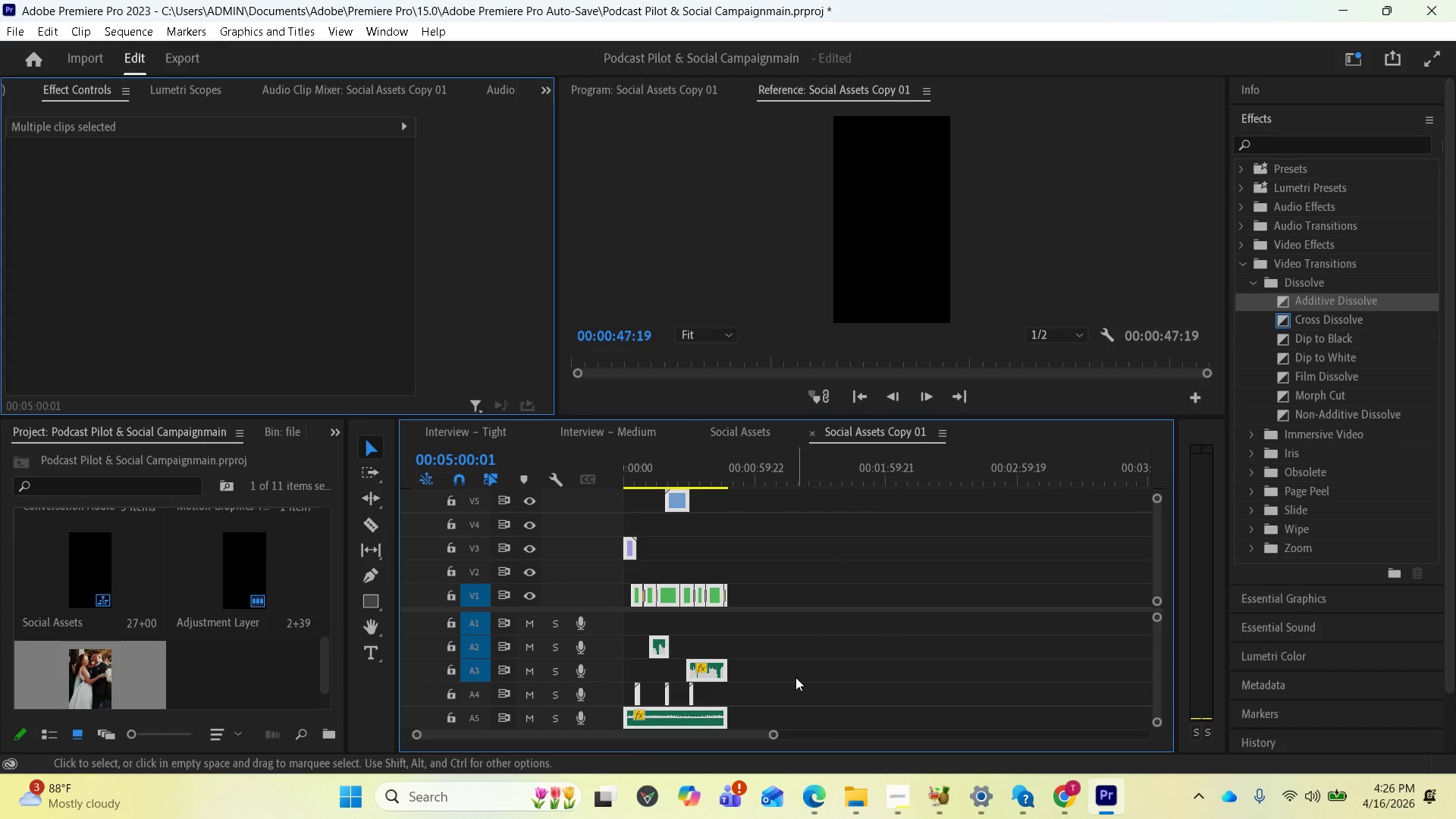 
key(Equal)
 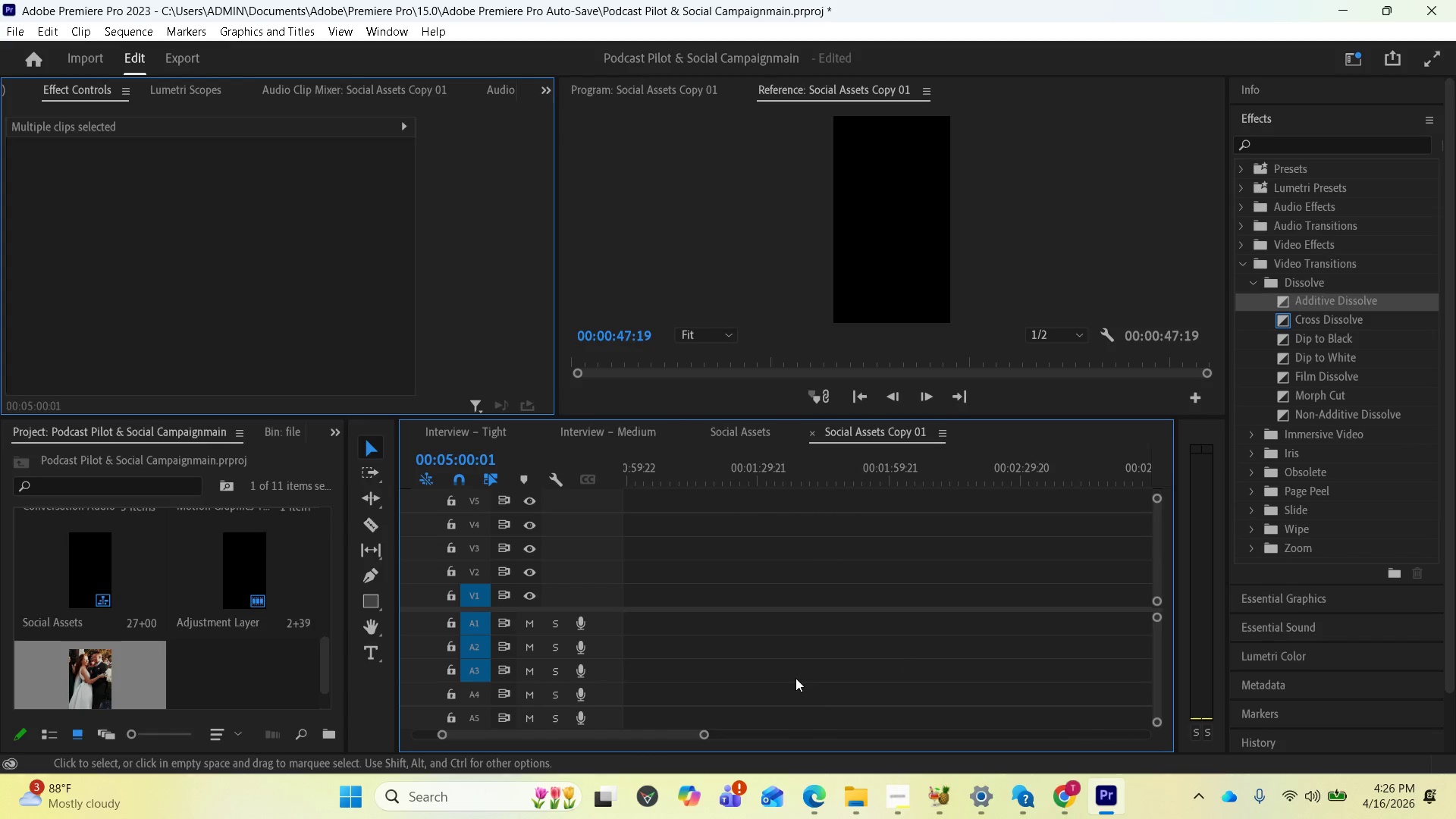 
scroll: coordinate [794, 638], scroll_direction: up, amount: 11.0
 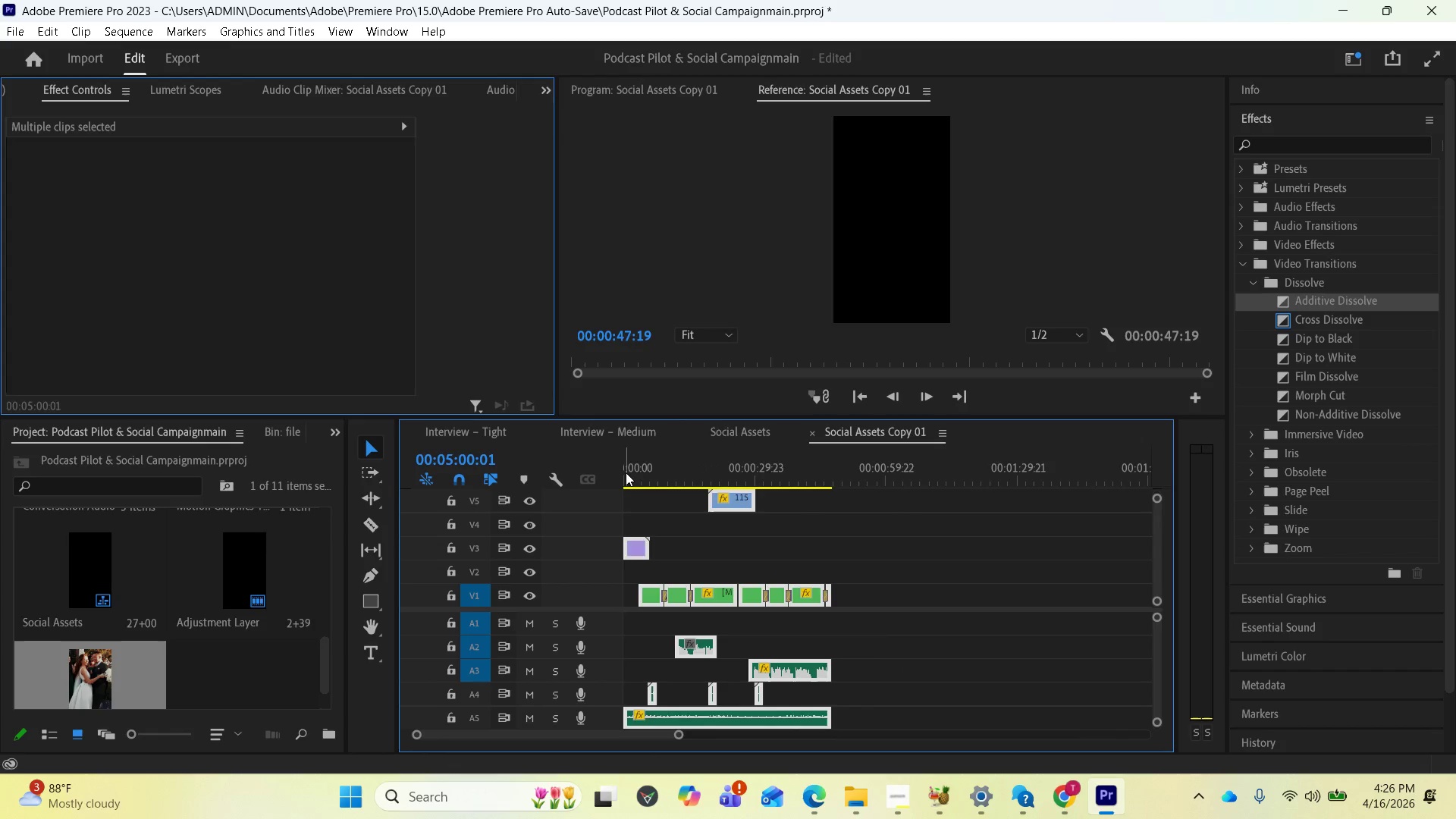 
left_click([628, 472])
 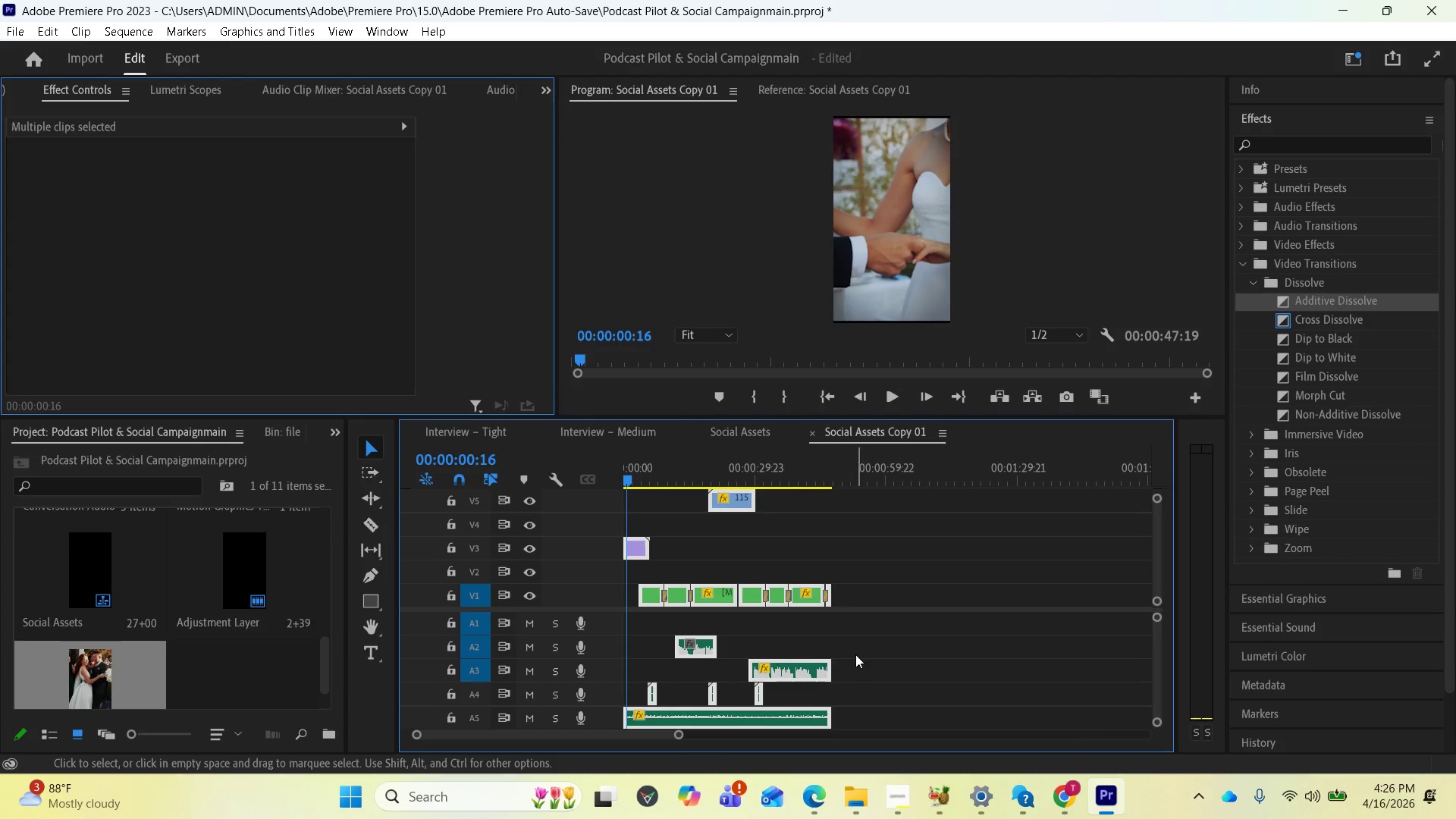 
key(Equal)
 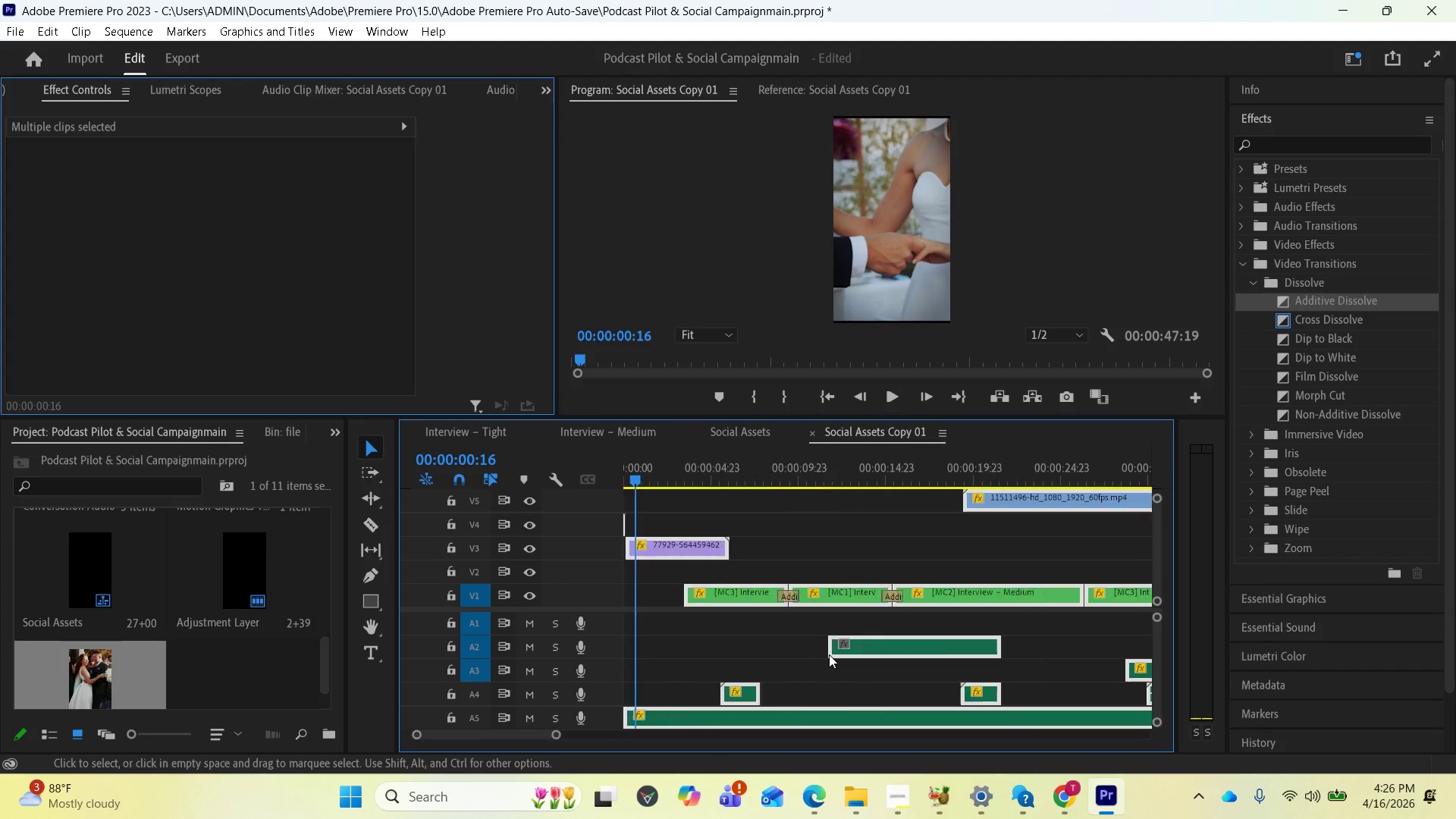 
key(Equal)
 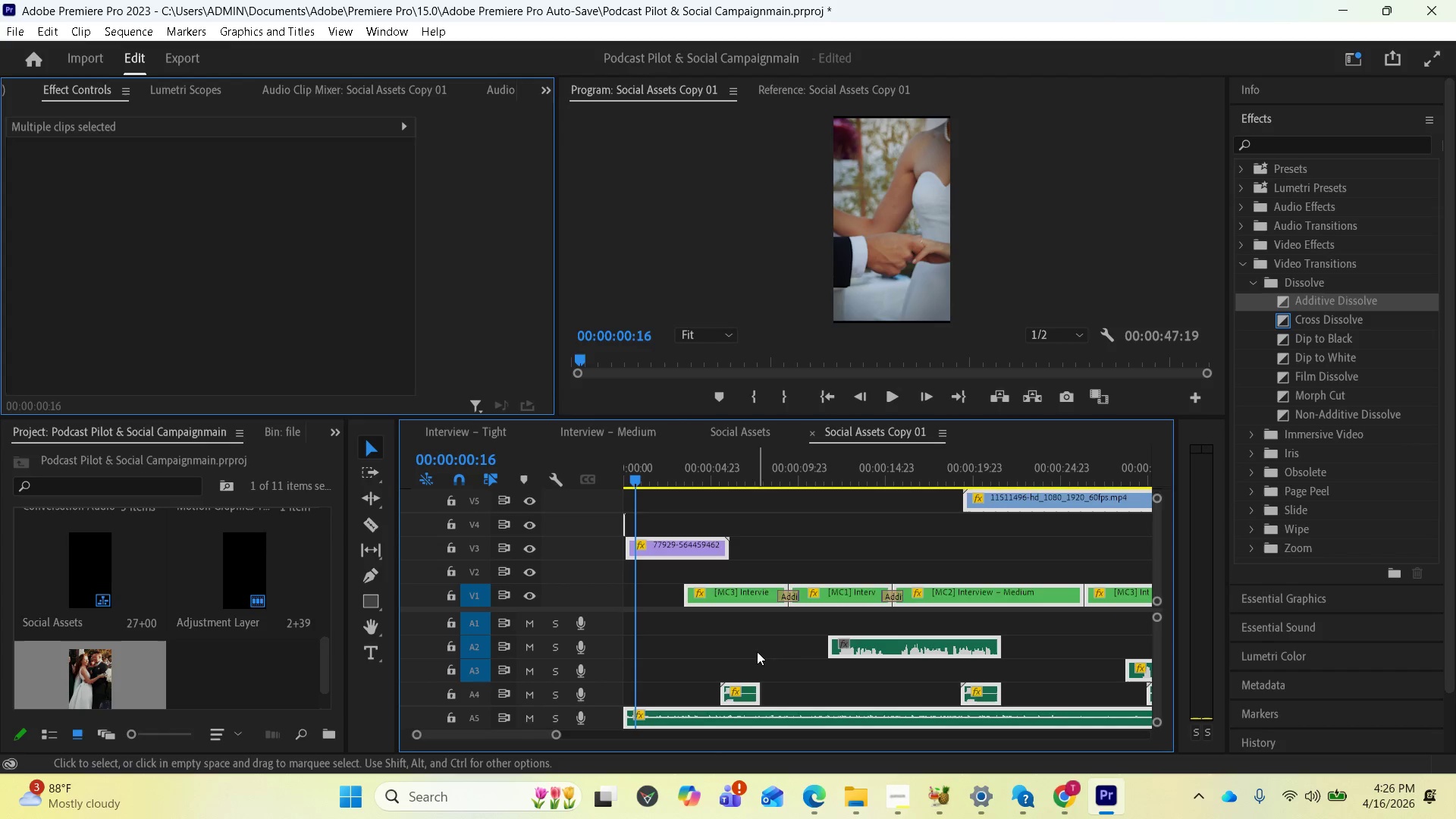 
scroll: coordinate [750, 654], scroll_direction: up, amount: 5.0
 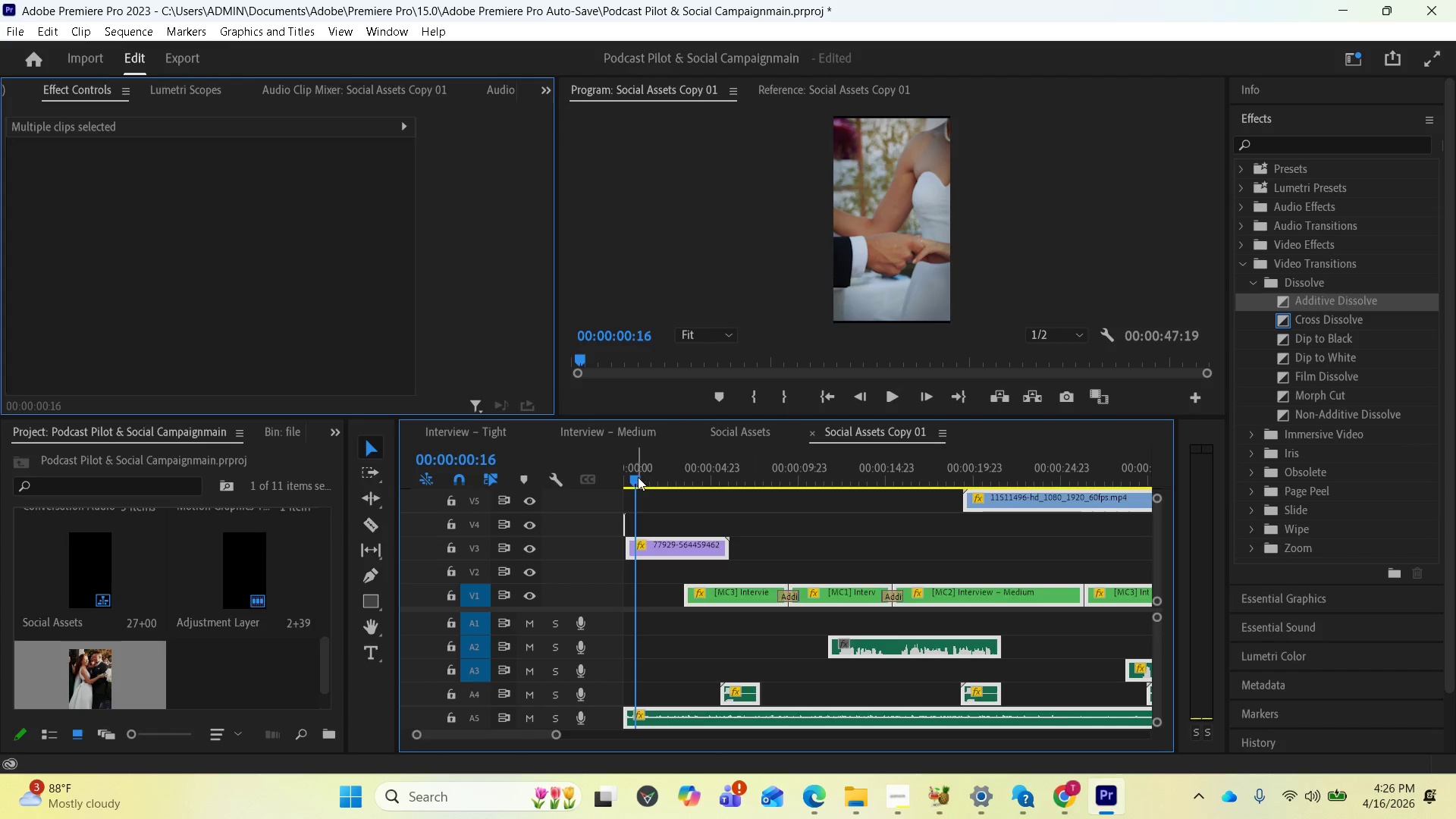 
left_click_drag(start_coordinate=[635, 477], to_coordinate=[612, 477])
 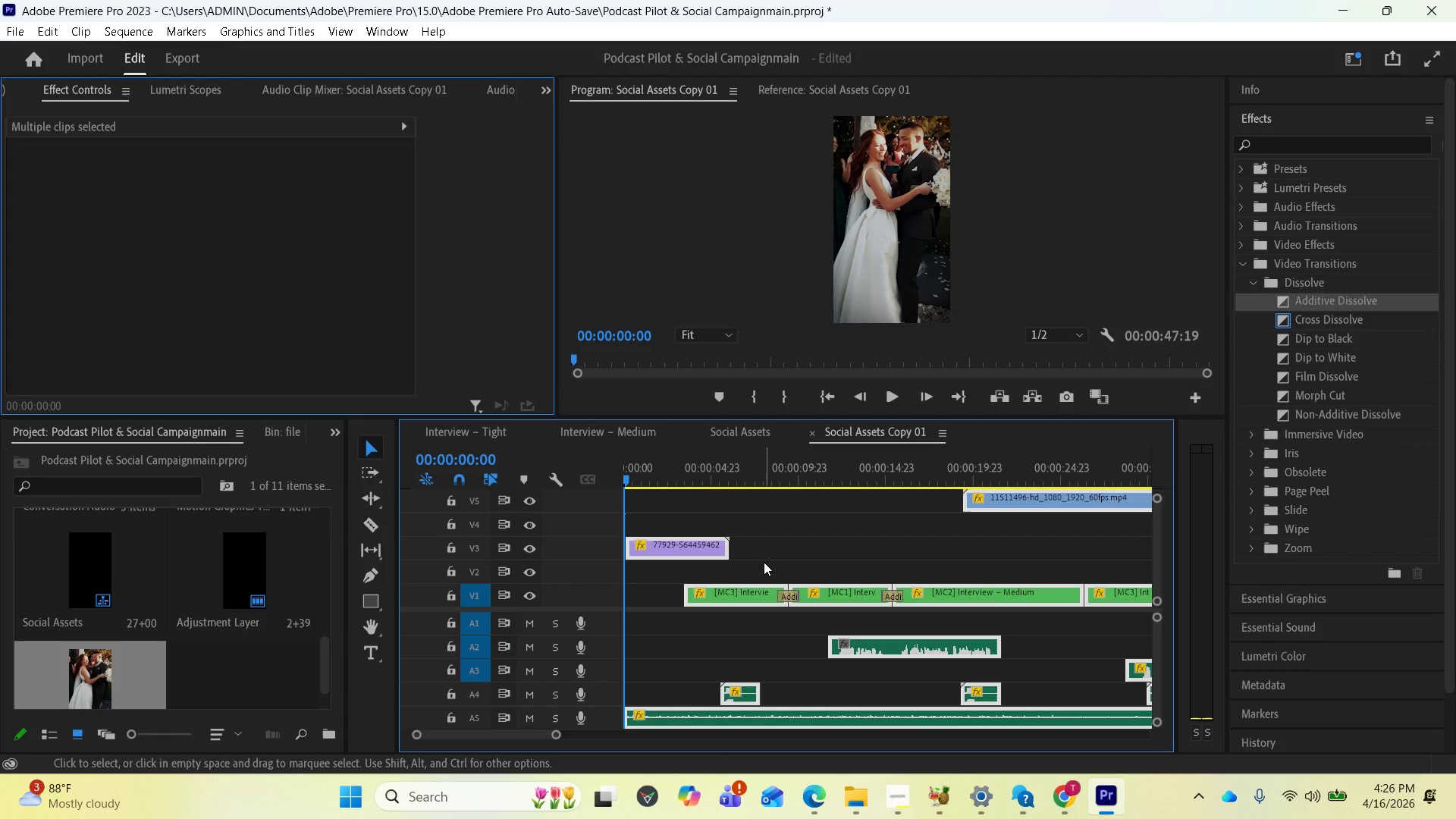 
key(Space)
 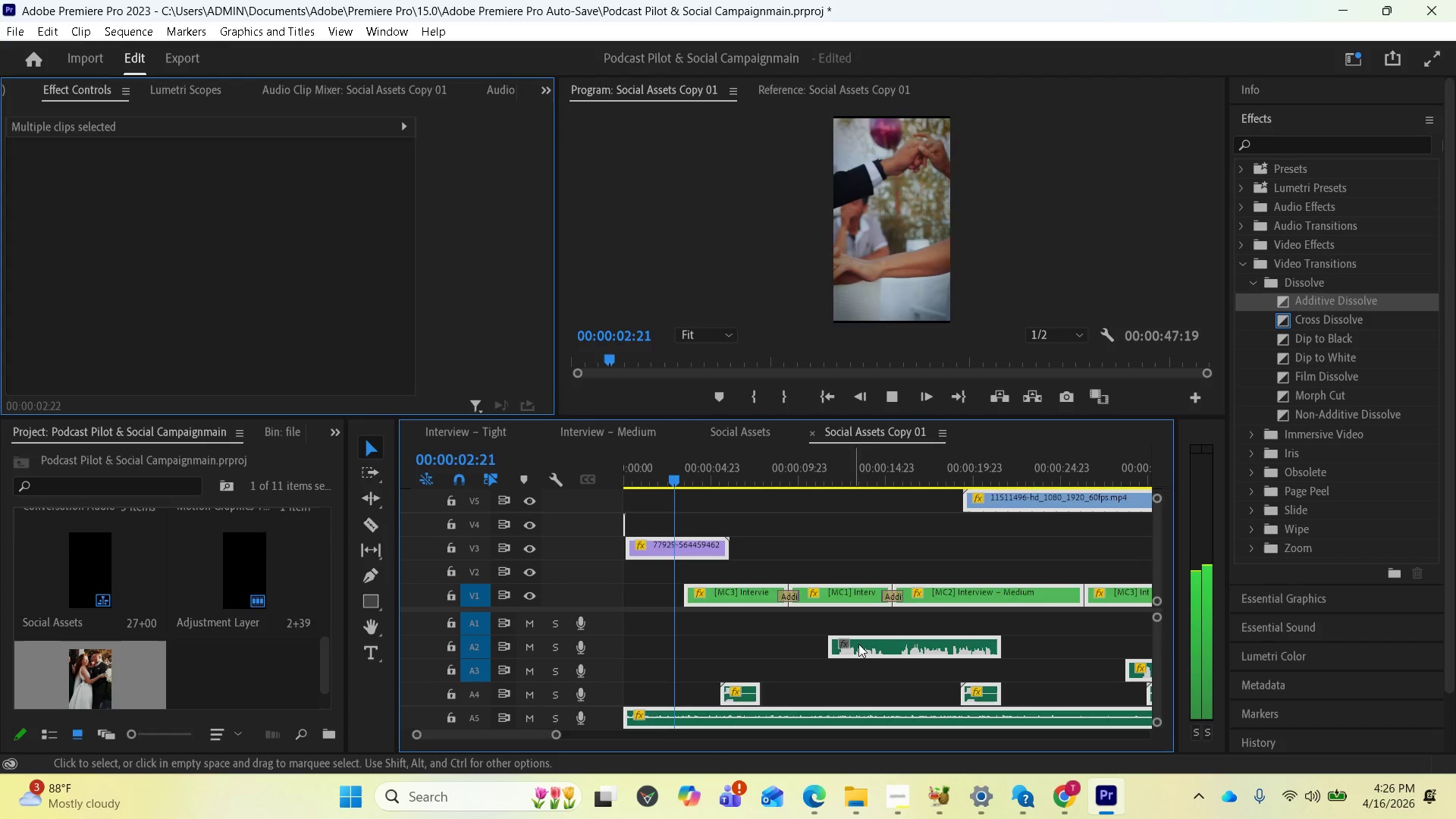 
left_click([905, 792])